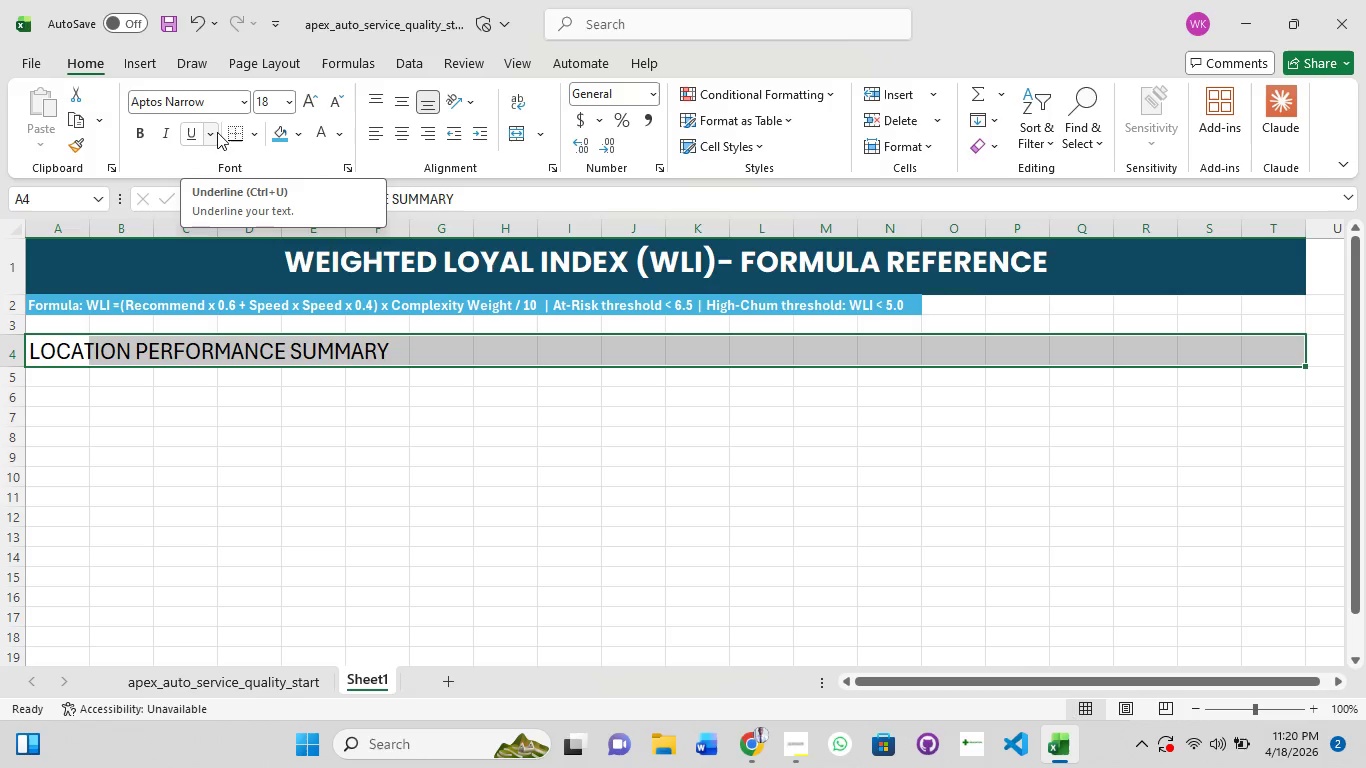 
wait(5.06)
 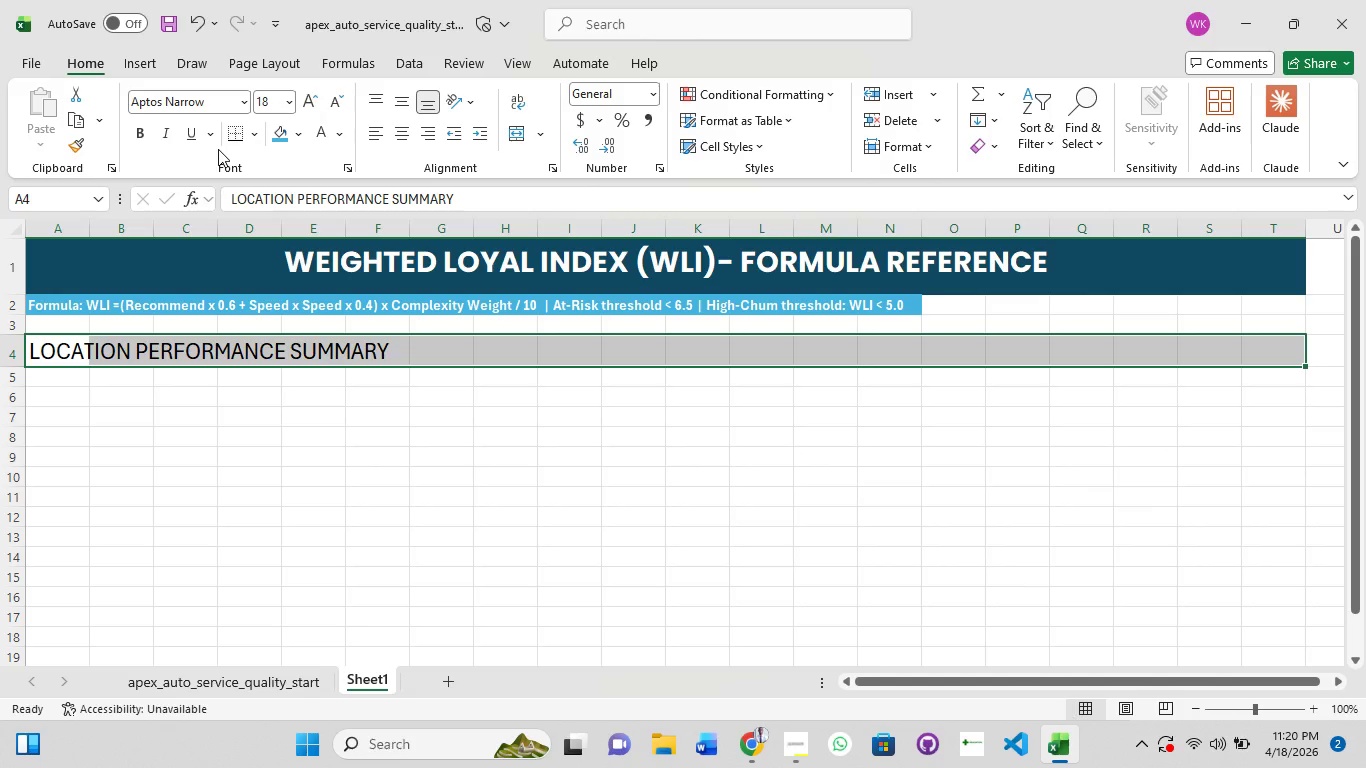 
left_click([317, 137])
 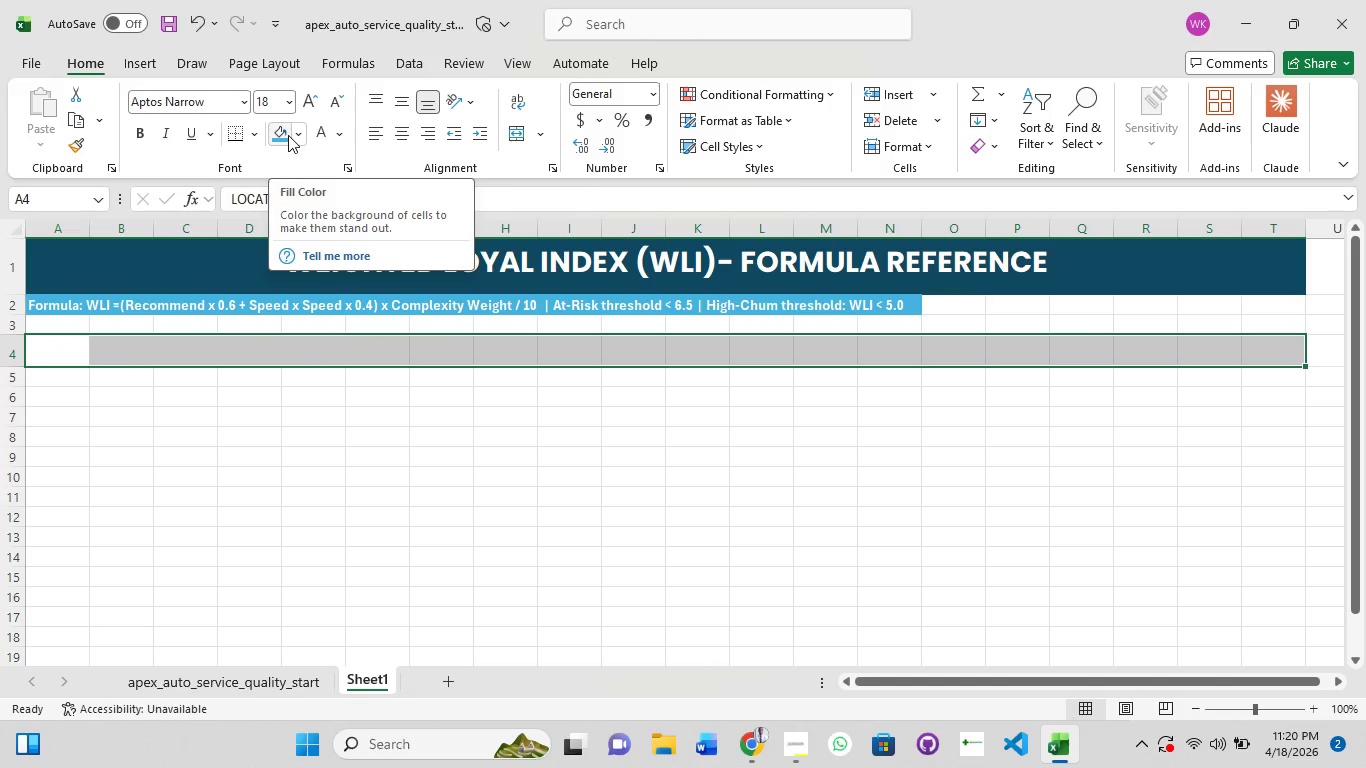 
left_click([297, 133])
 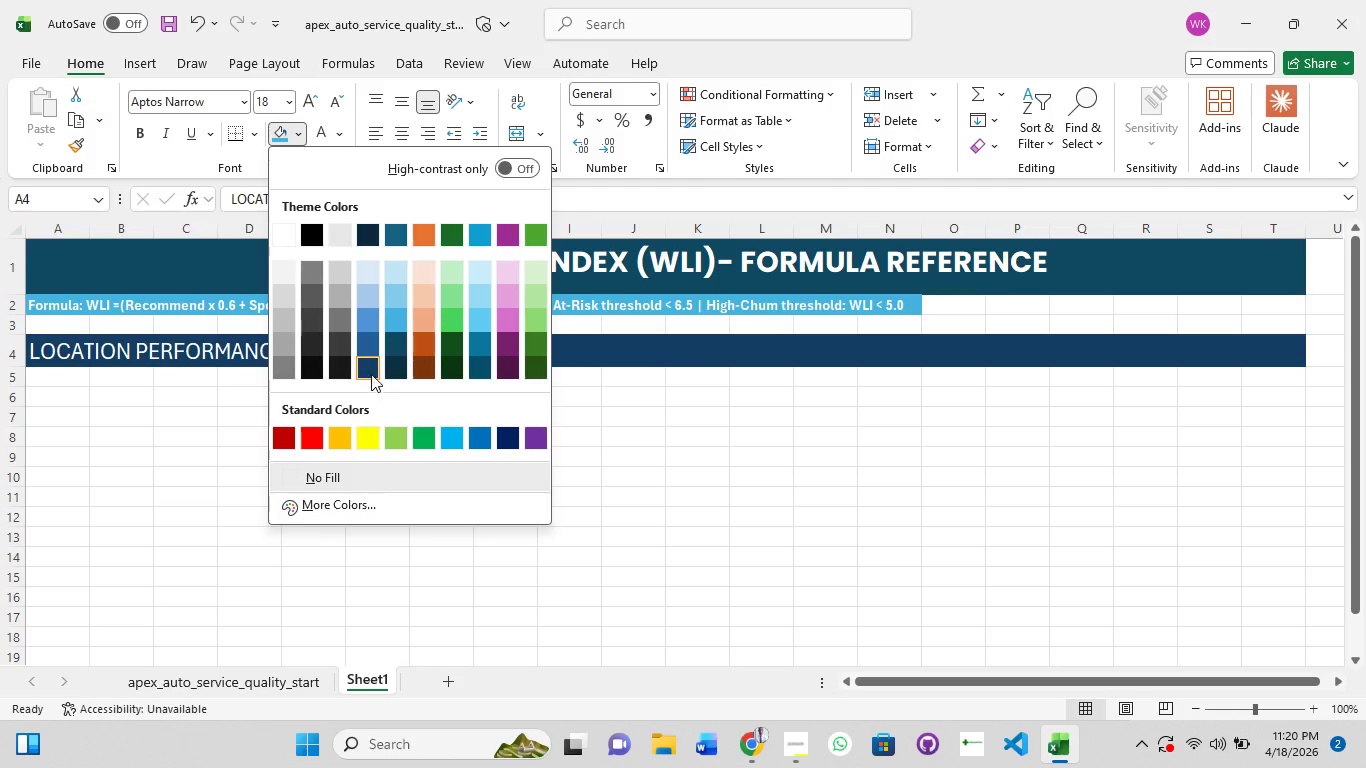 
wait(11.41)
 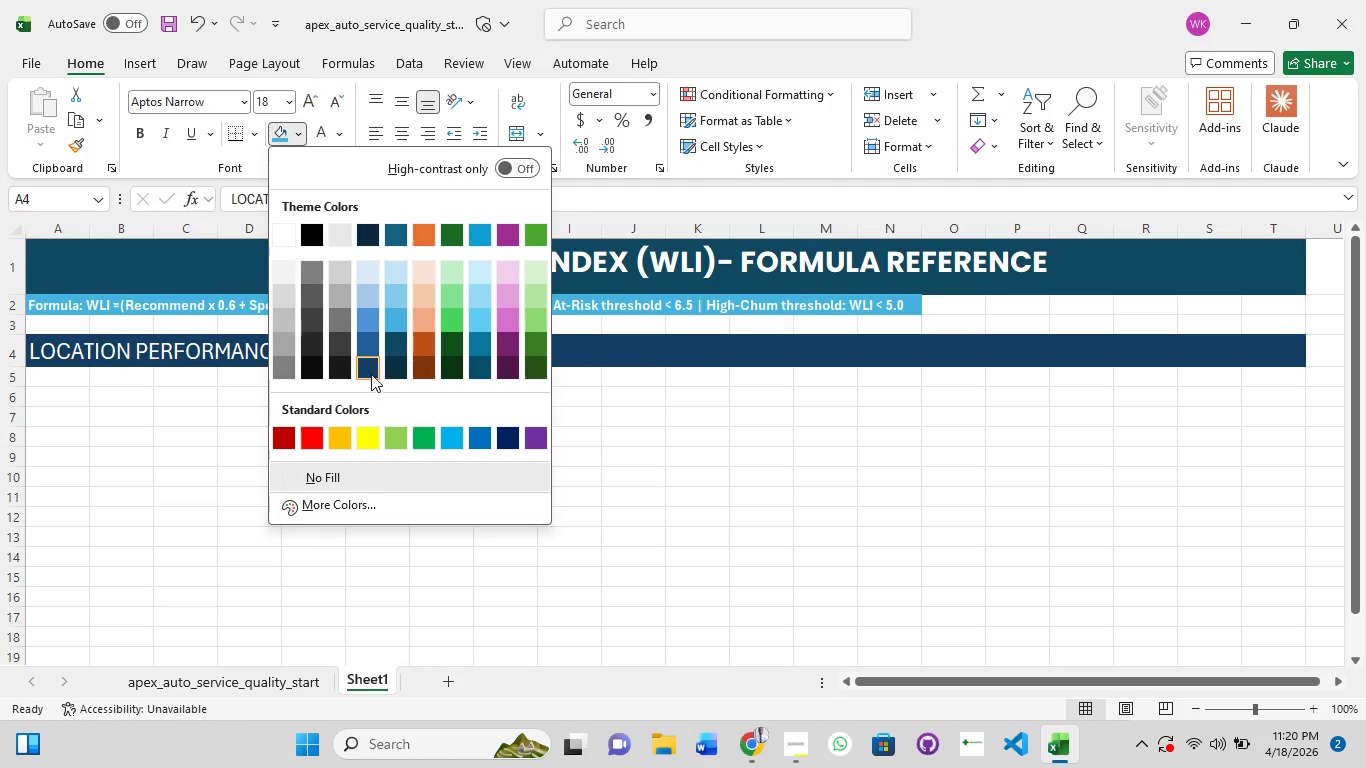 
left_click([484, 371])
 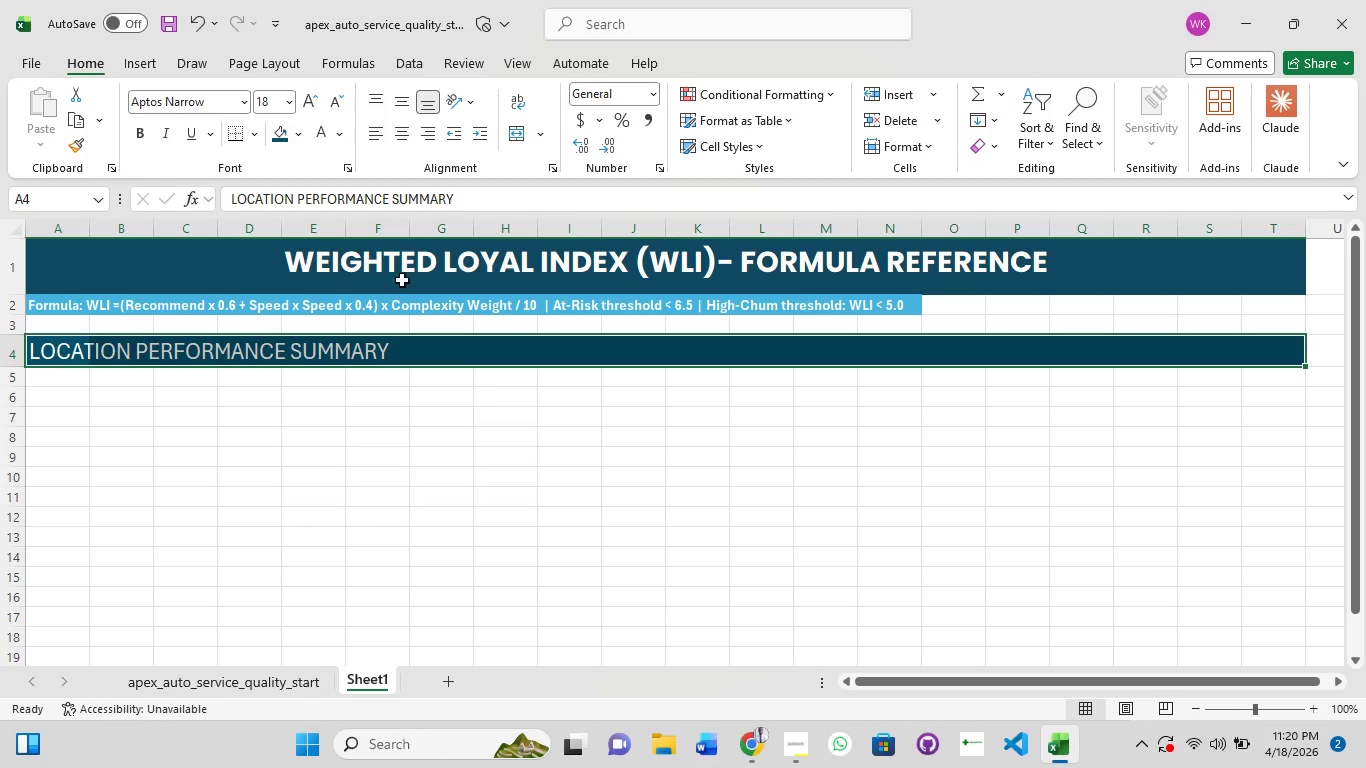 
left_click([410, 267])
 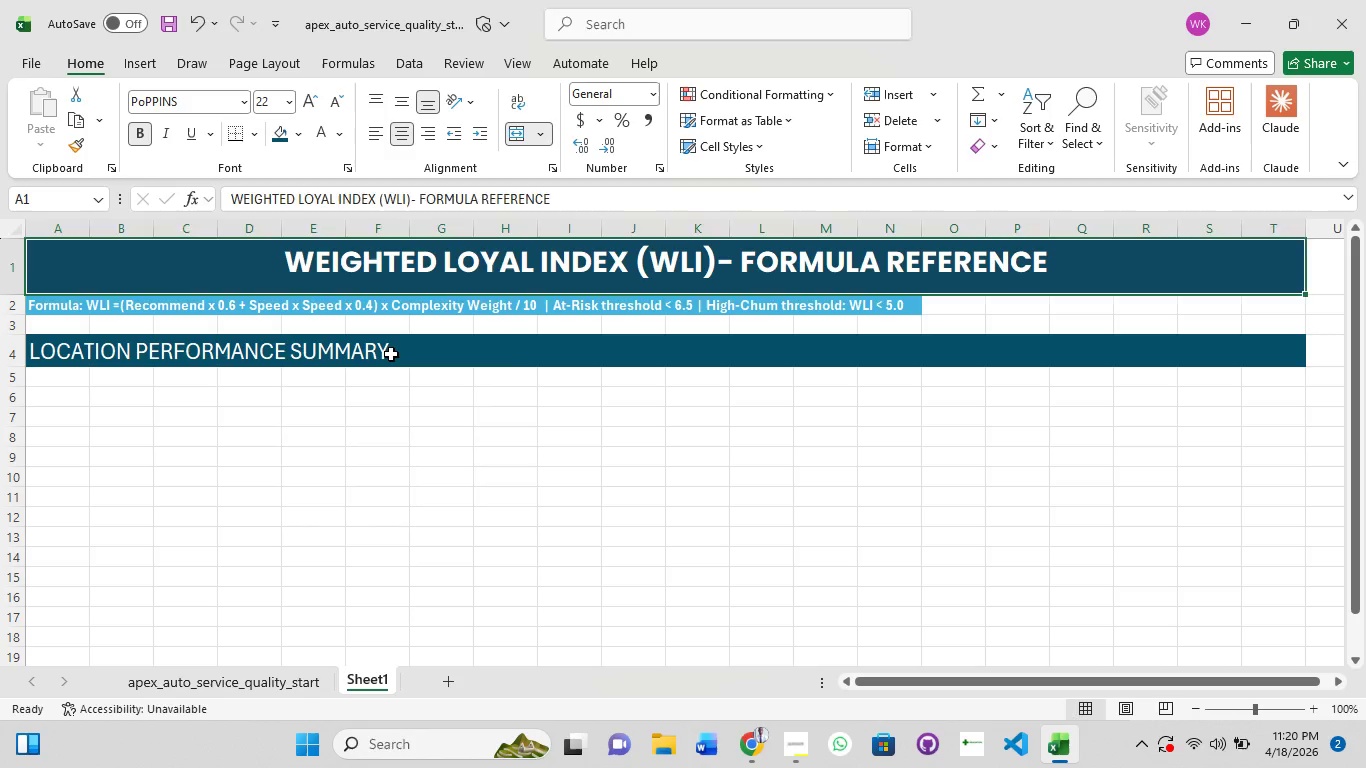 
left_click([391, 354])
 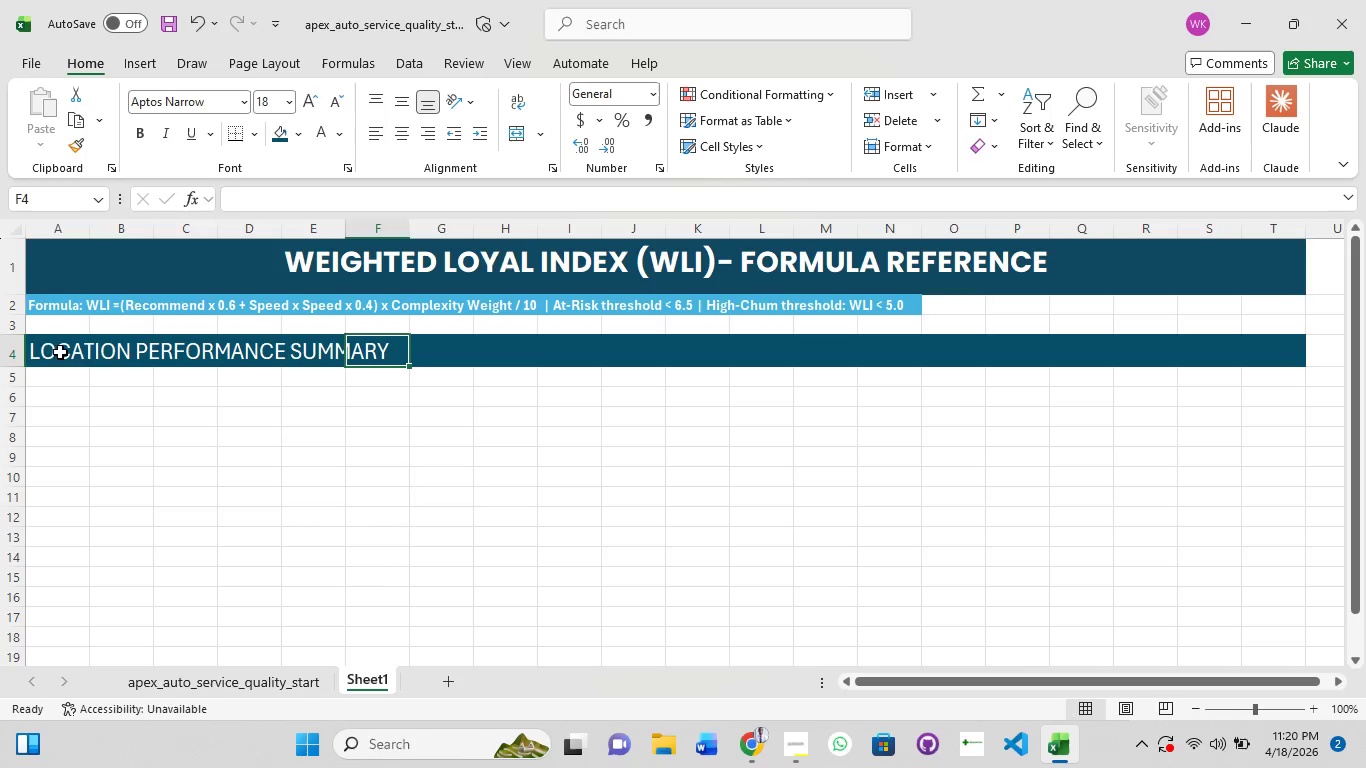 
left_click([43, 350])
 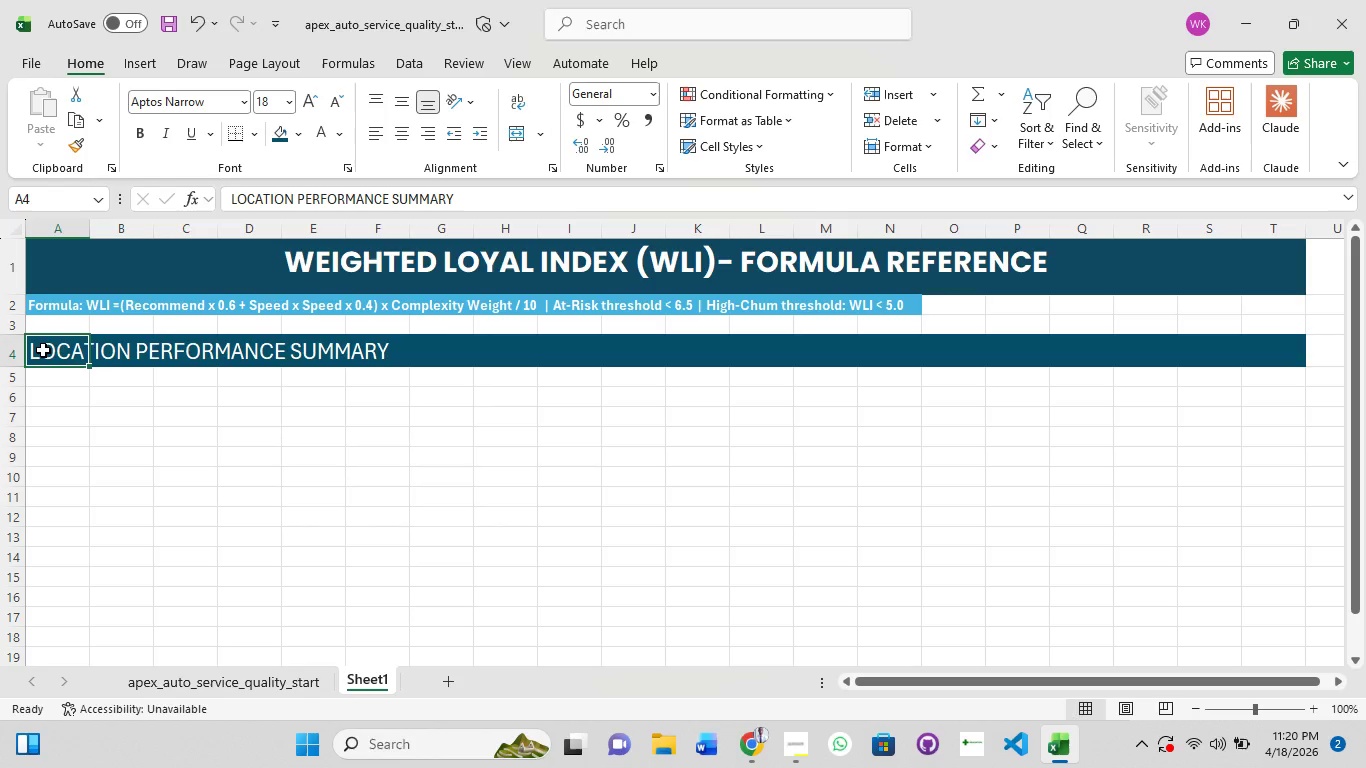 
hold_key(key=ShiftLeft, duration=1.5)
left_click_drag(start_coordinate=[109, 352], to_coordinate=[123, 351])
 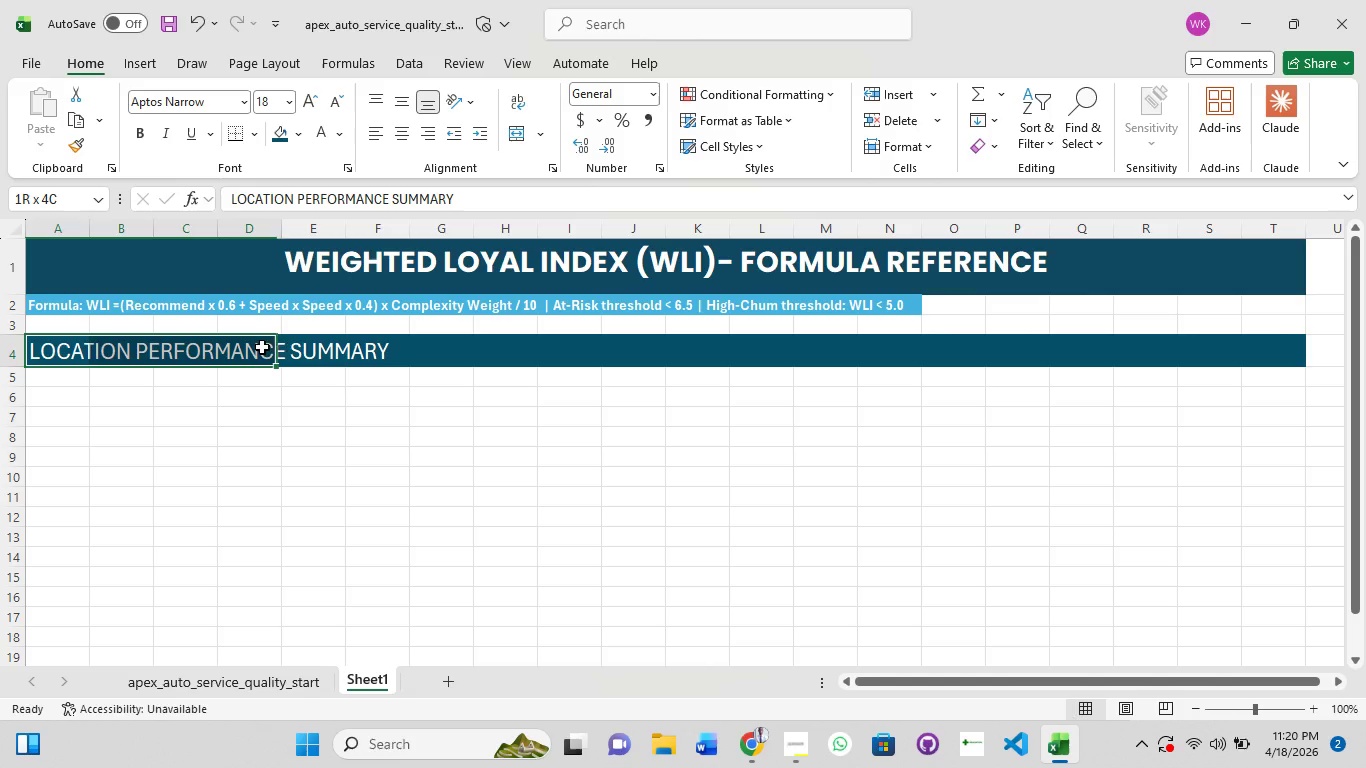 
left_click_drag(start_coordinate=[254, 345], to_coordinate=[270, 348])
 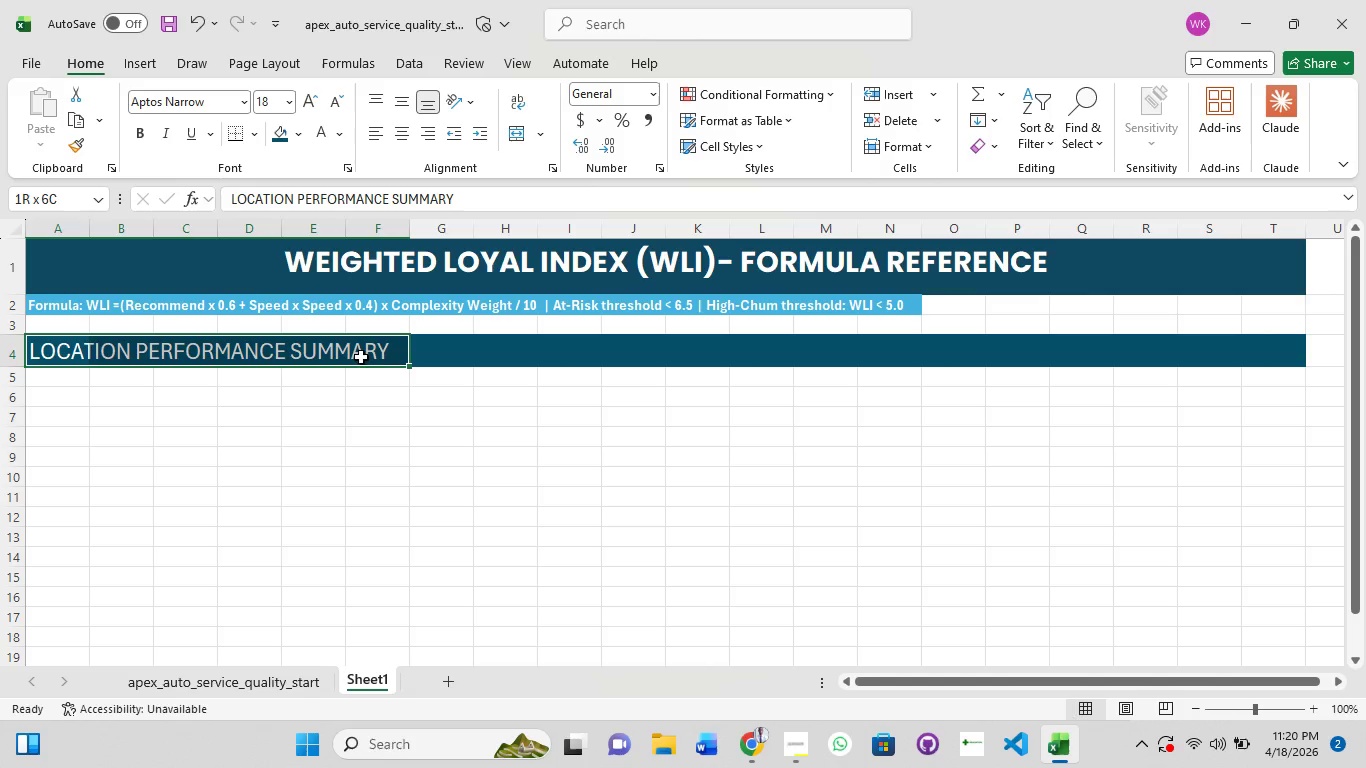 
hold_key(key=ShiftLeft, duration=0.39)
 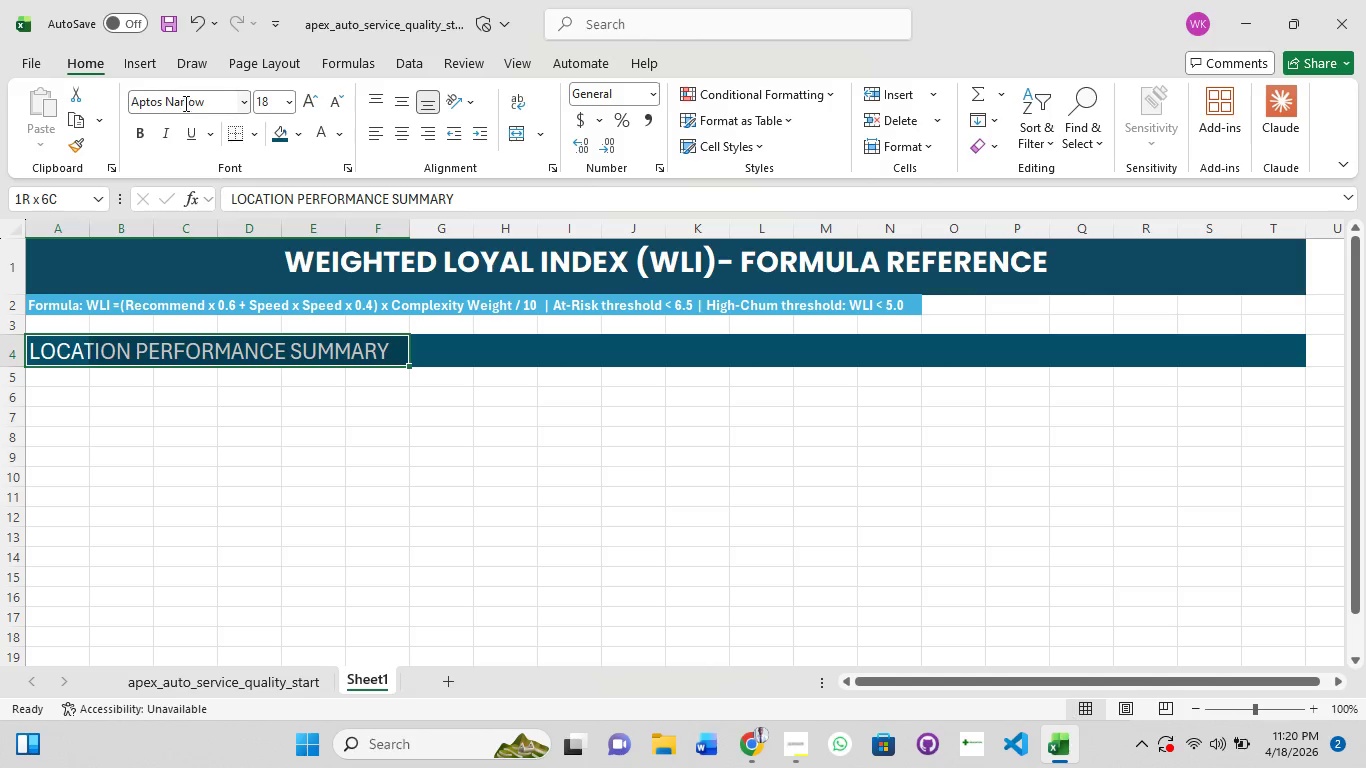 
left_click([184, 102])
 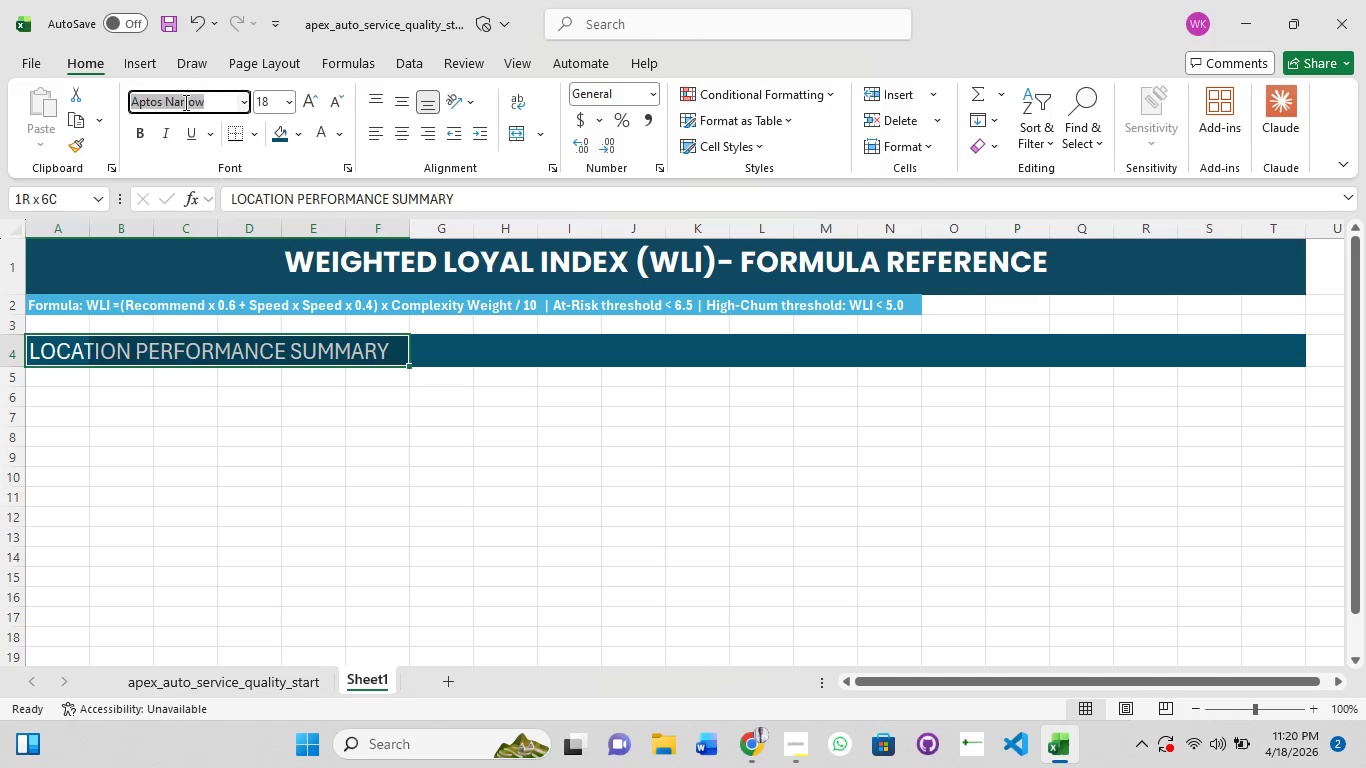 
type(POPP)
 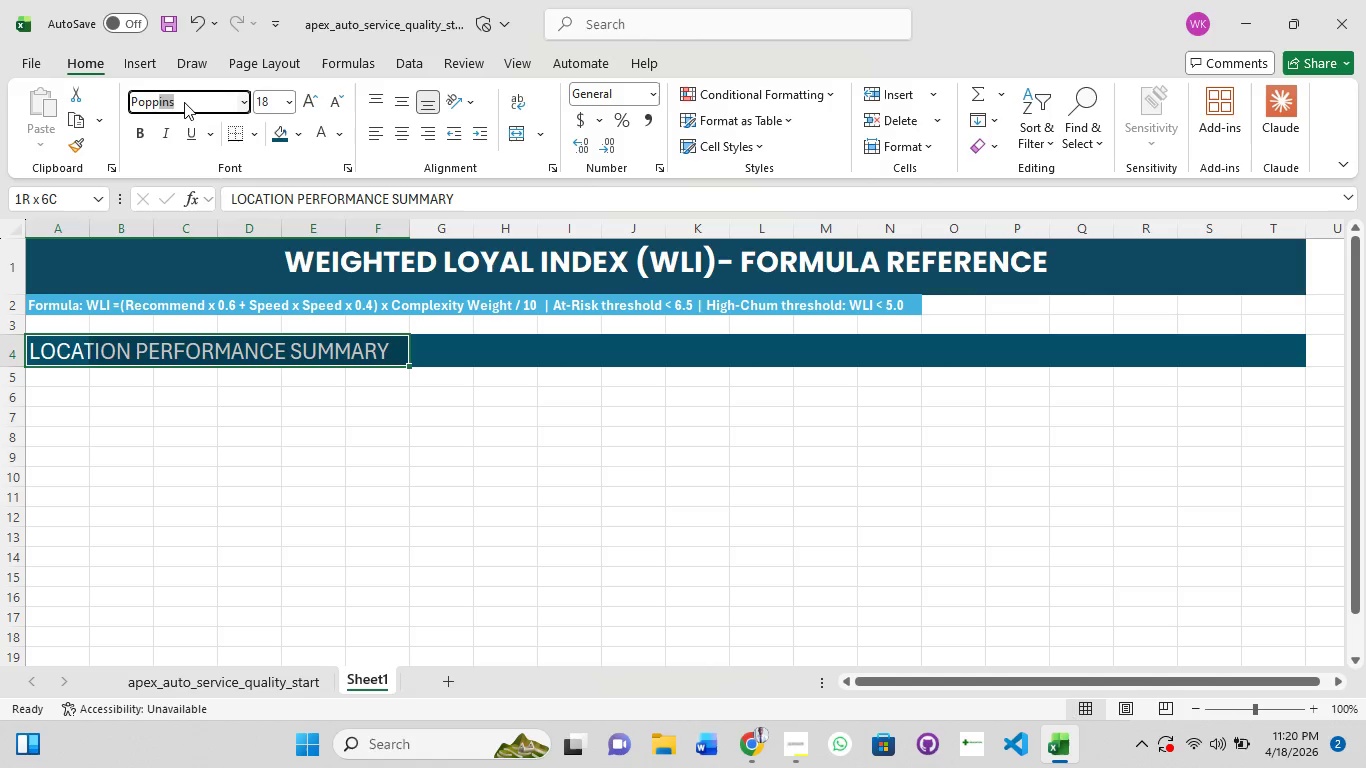 
key(ArrowRight)
 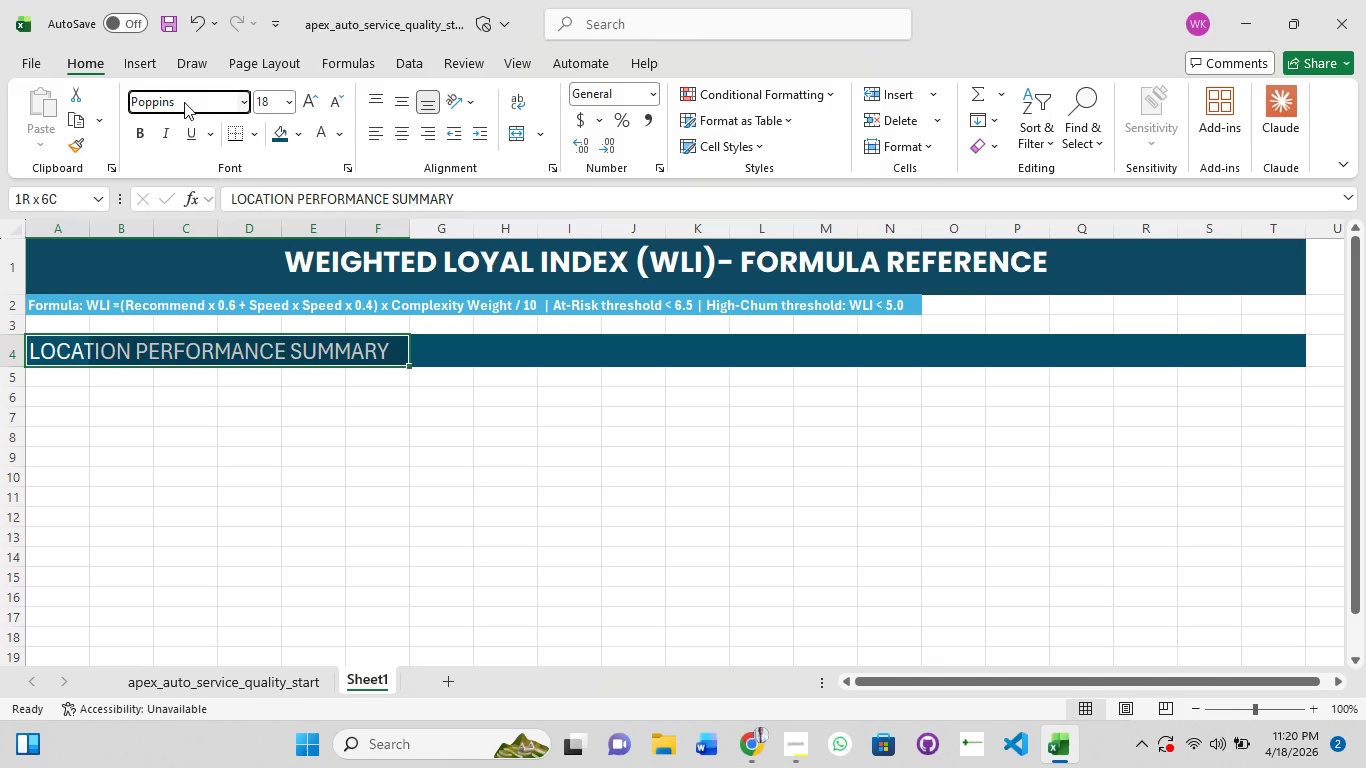 
key(Enter)
 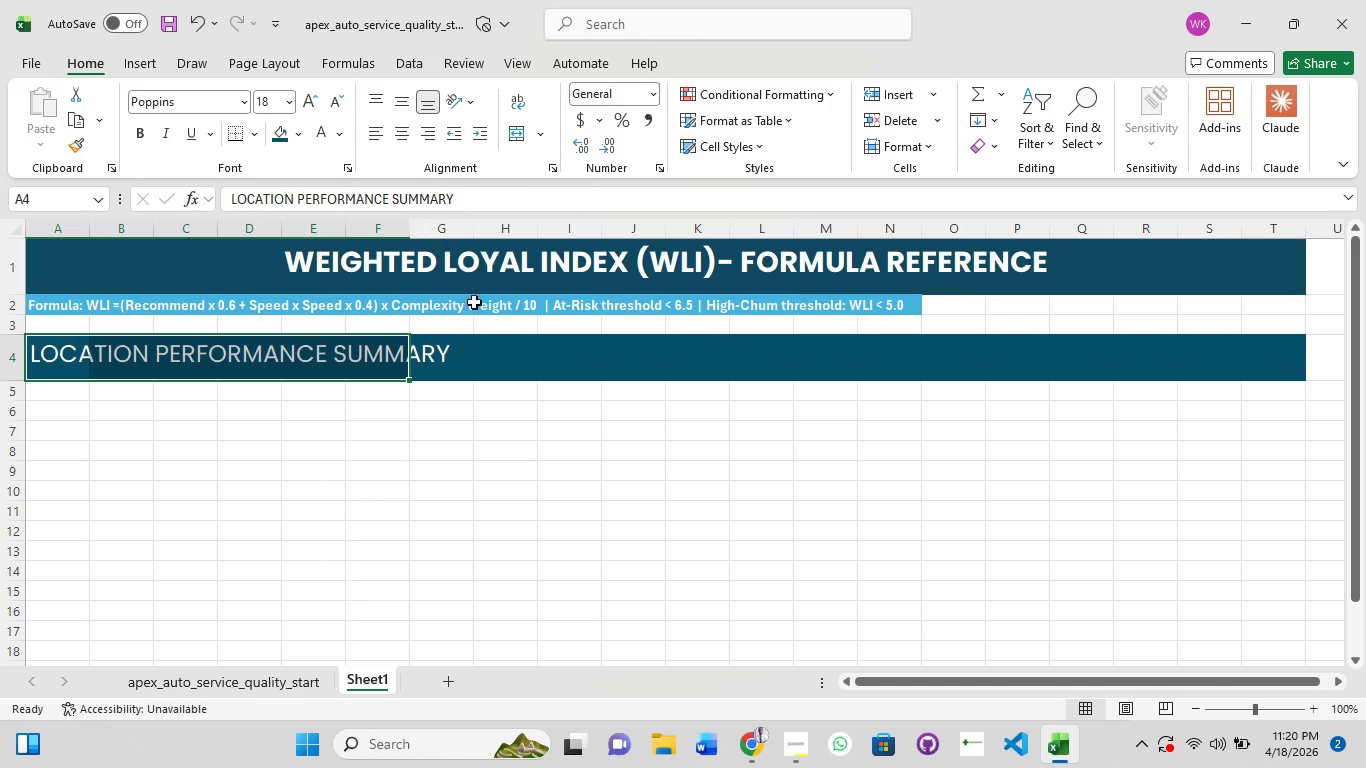 
left_click([489, 359])
 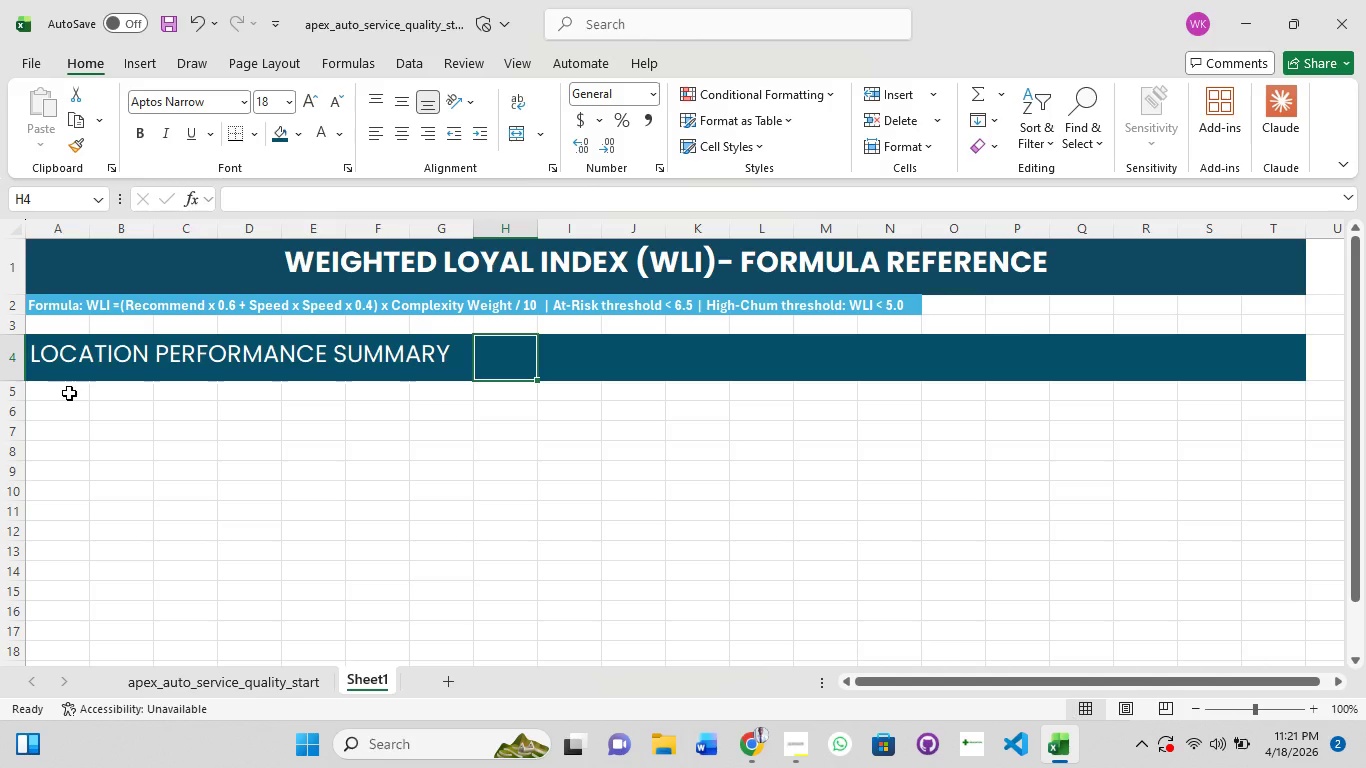 
left_click([69, 393])
 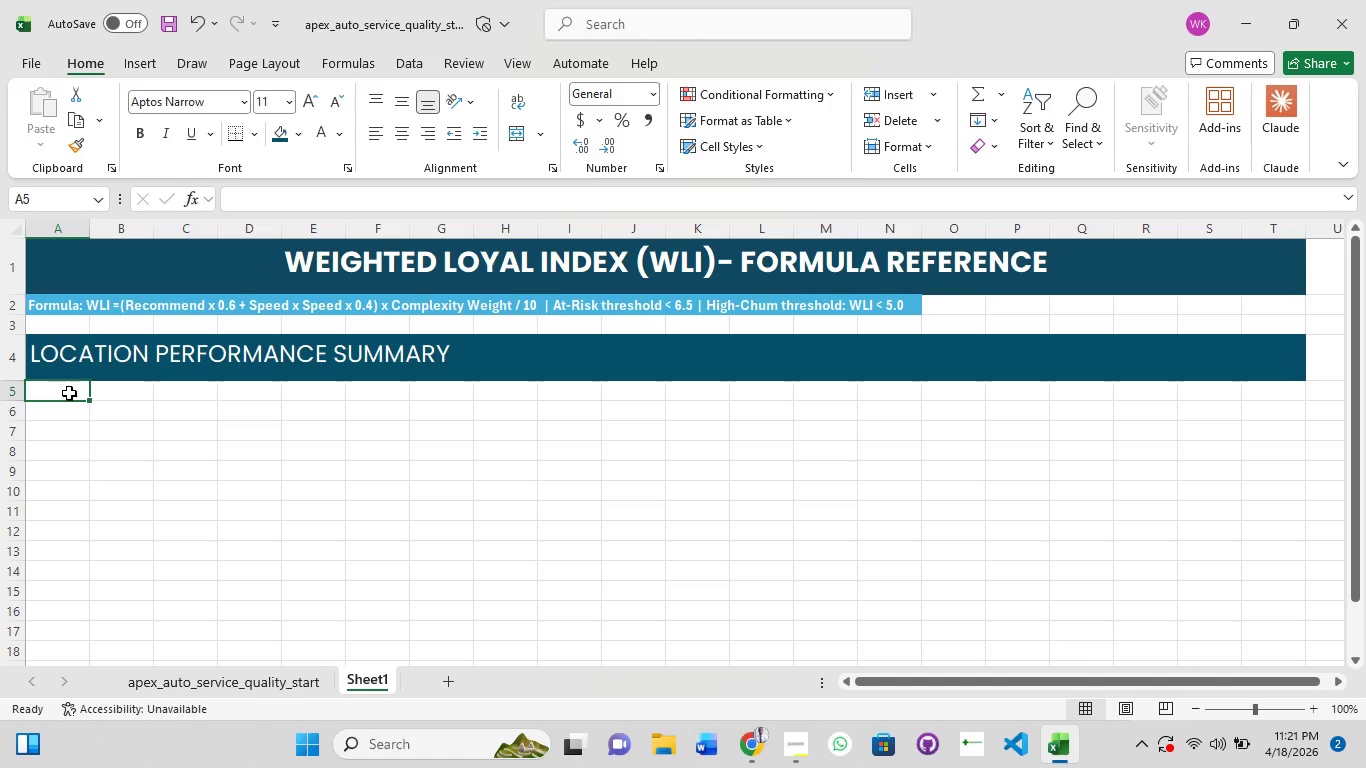 
double_click([69, 393])
 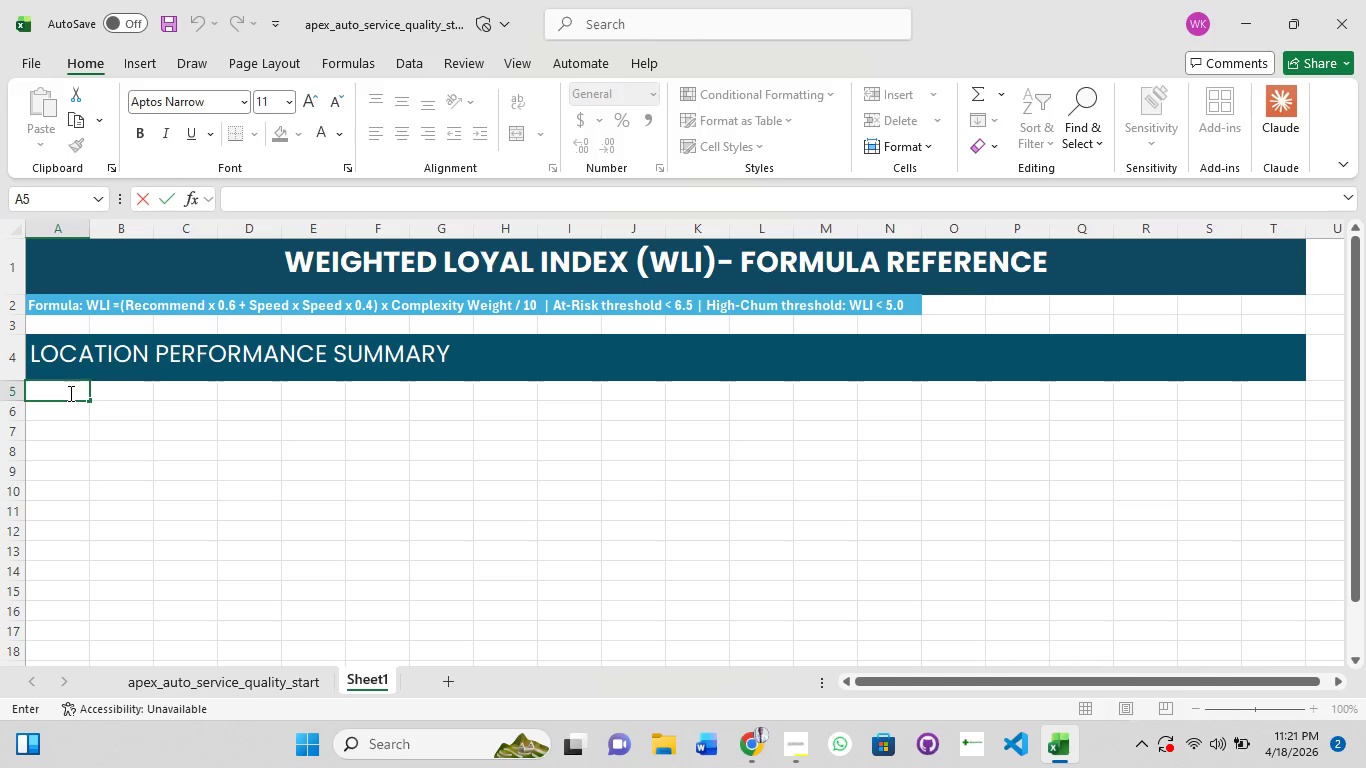 
type(Loca)
key(Backspace)
key(Backspace)
key(Backspace)
key(Backspace)
key(Backspace)
key(Backspace)
key(Backspace)
key(Backspace)
type(L)
key(Backspace)
key(Backspace)
key(Backspace)
type(L)
key(Backspace)
key(Backspace)
type(location)
key(Backspace)
key(Backspace)
key(Backspace)
key(Backspace)
key(Backspace)
key(Backspace)
key(Backspace)
key(Backspace)
type(OCATION)
 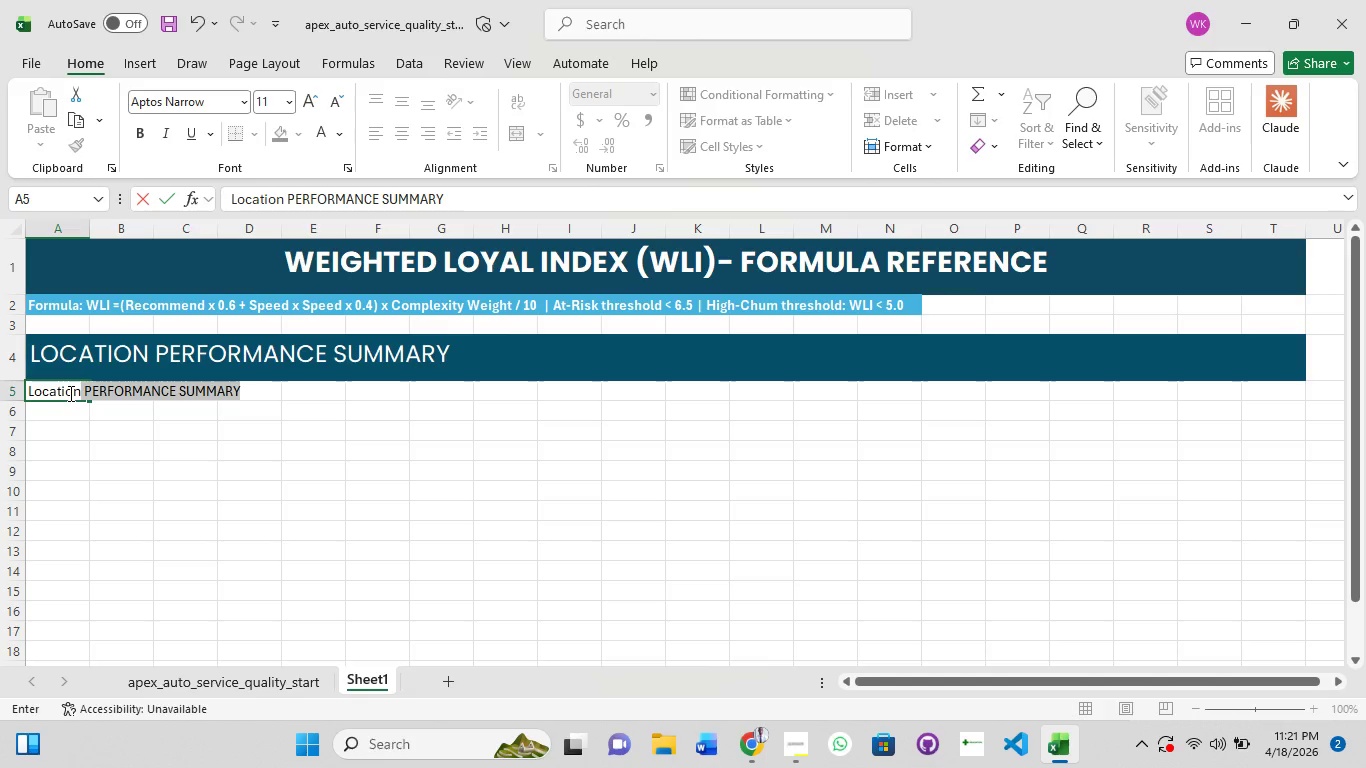 
key(Space)
 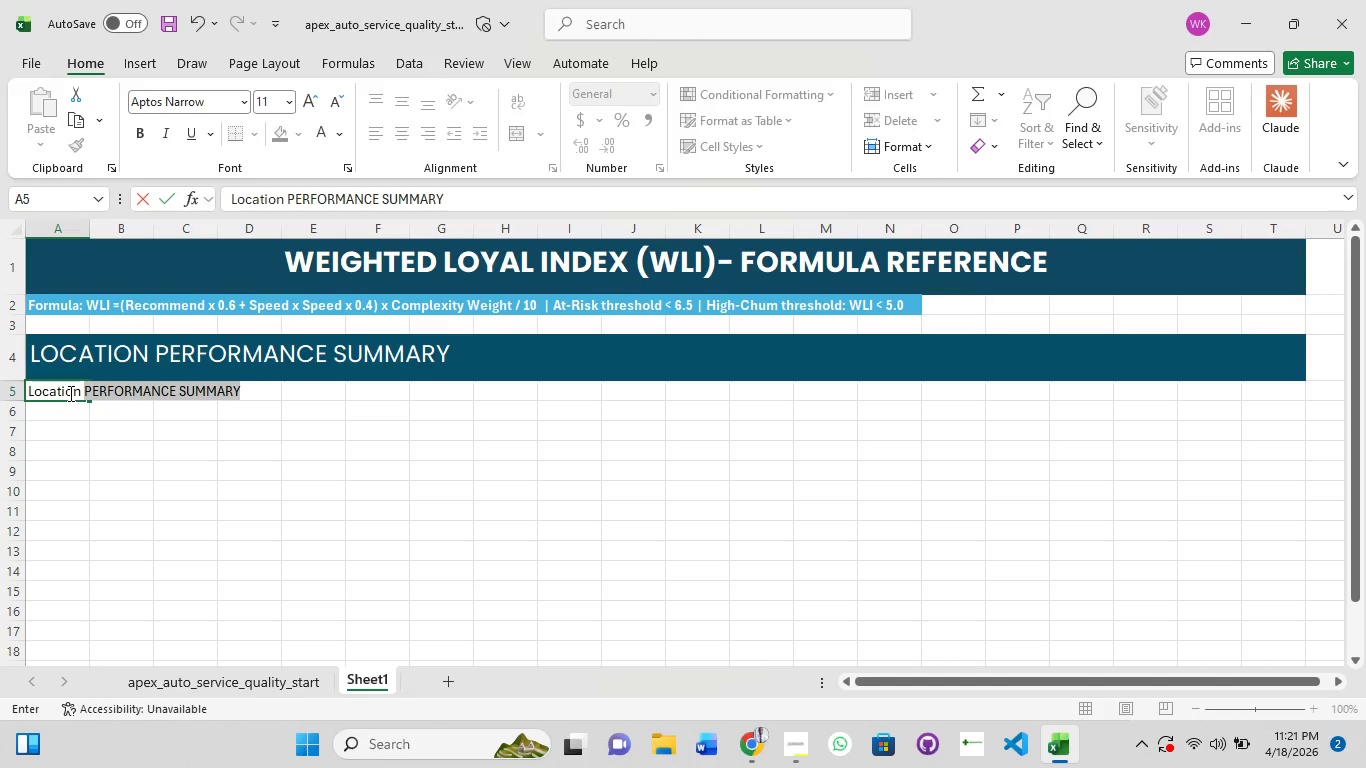 
wait(9.06)
 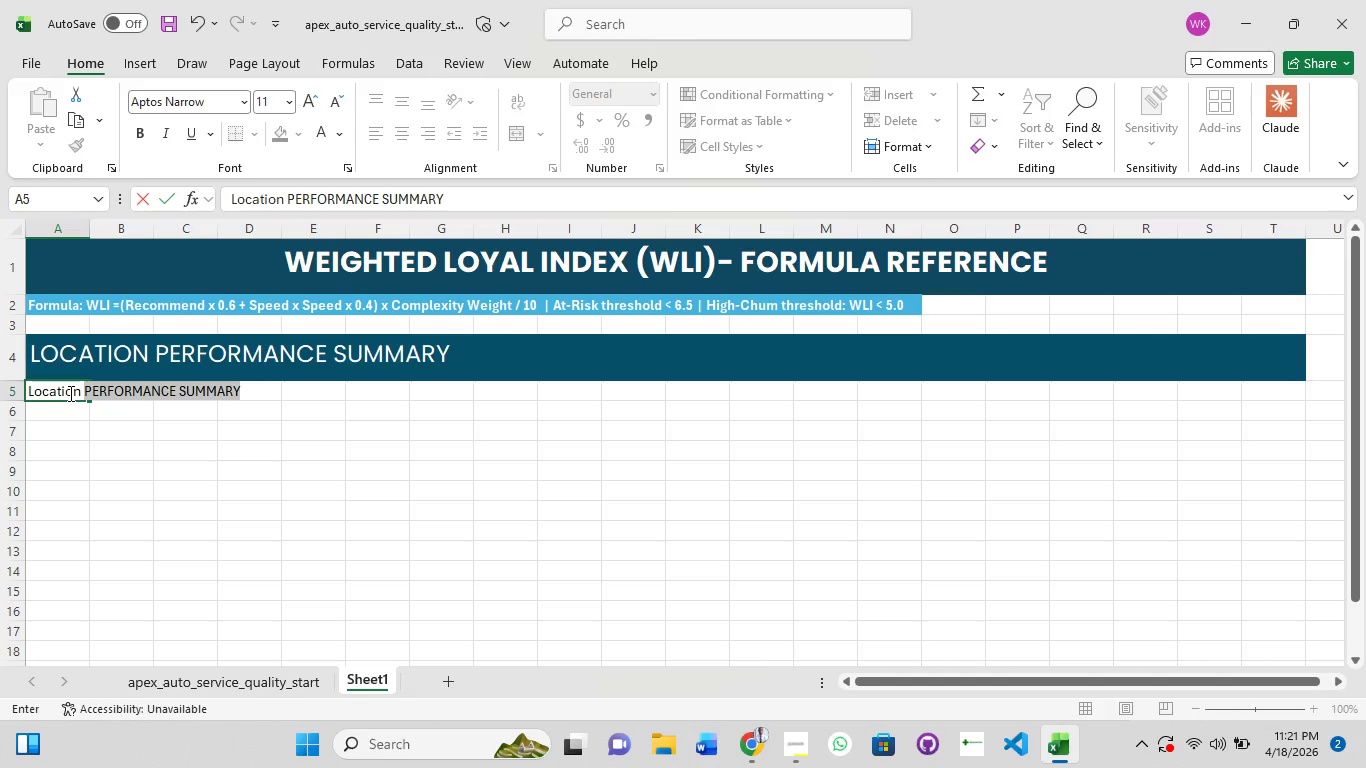 
key(Space)
 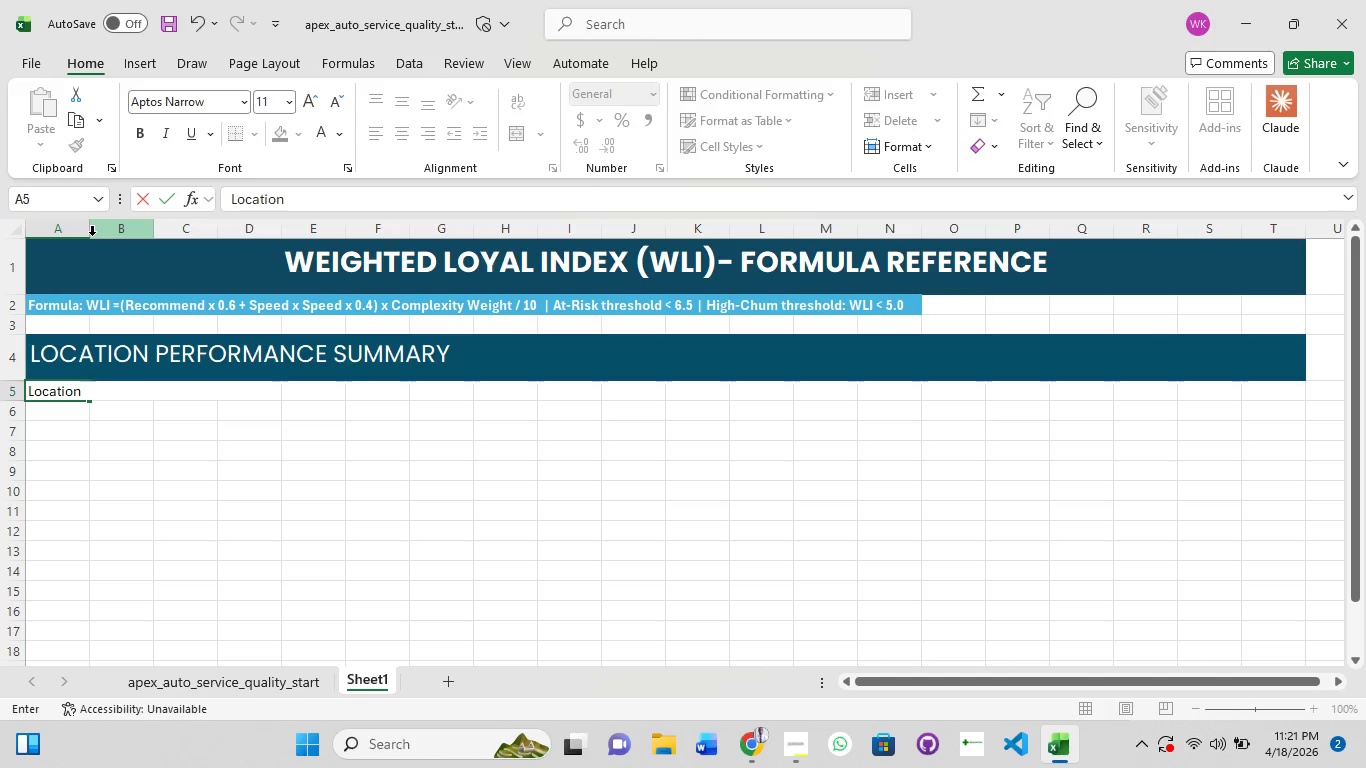 
wait(5.89)
 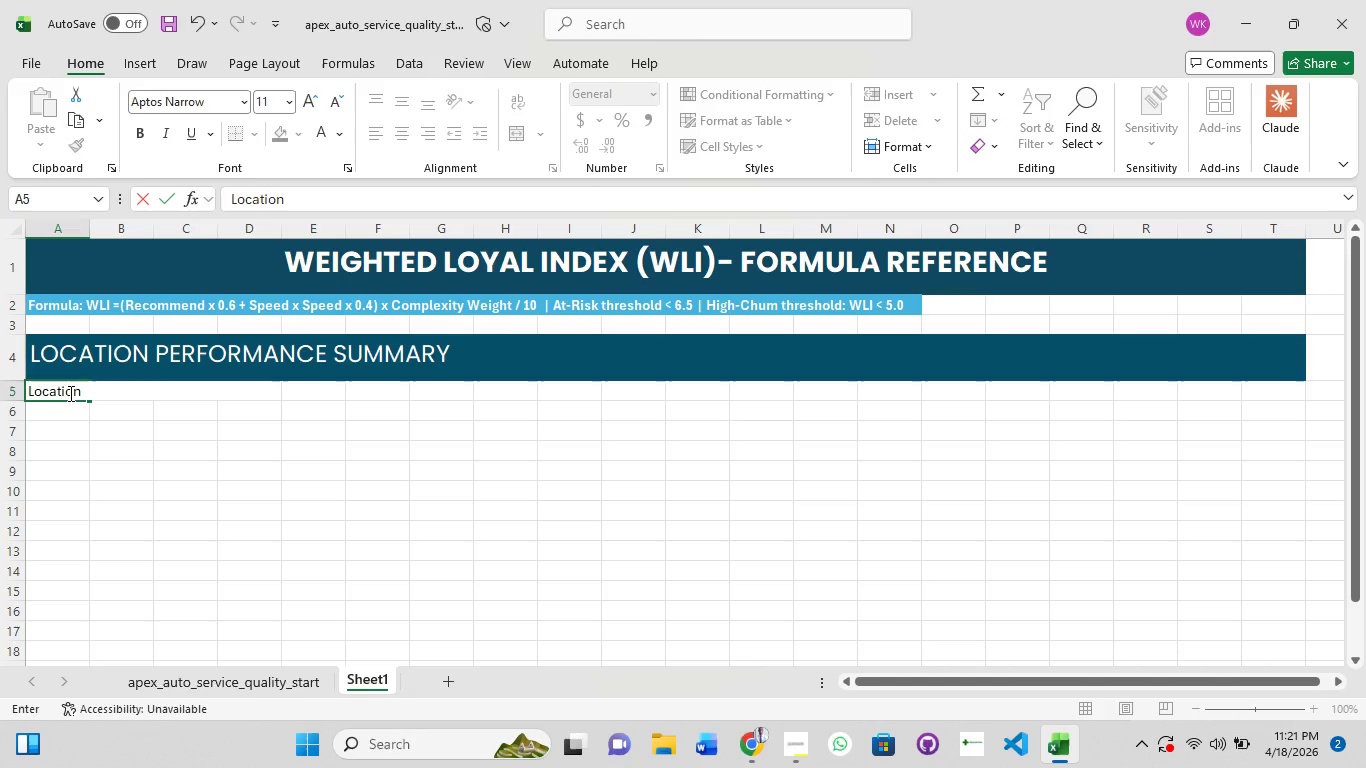 
scroll: coordinate [91, 228], scroll_direction: up, amount: 1.0
 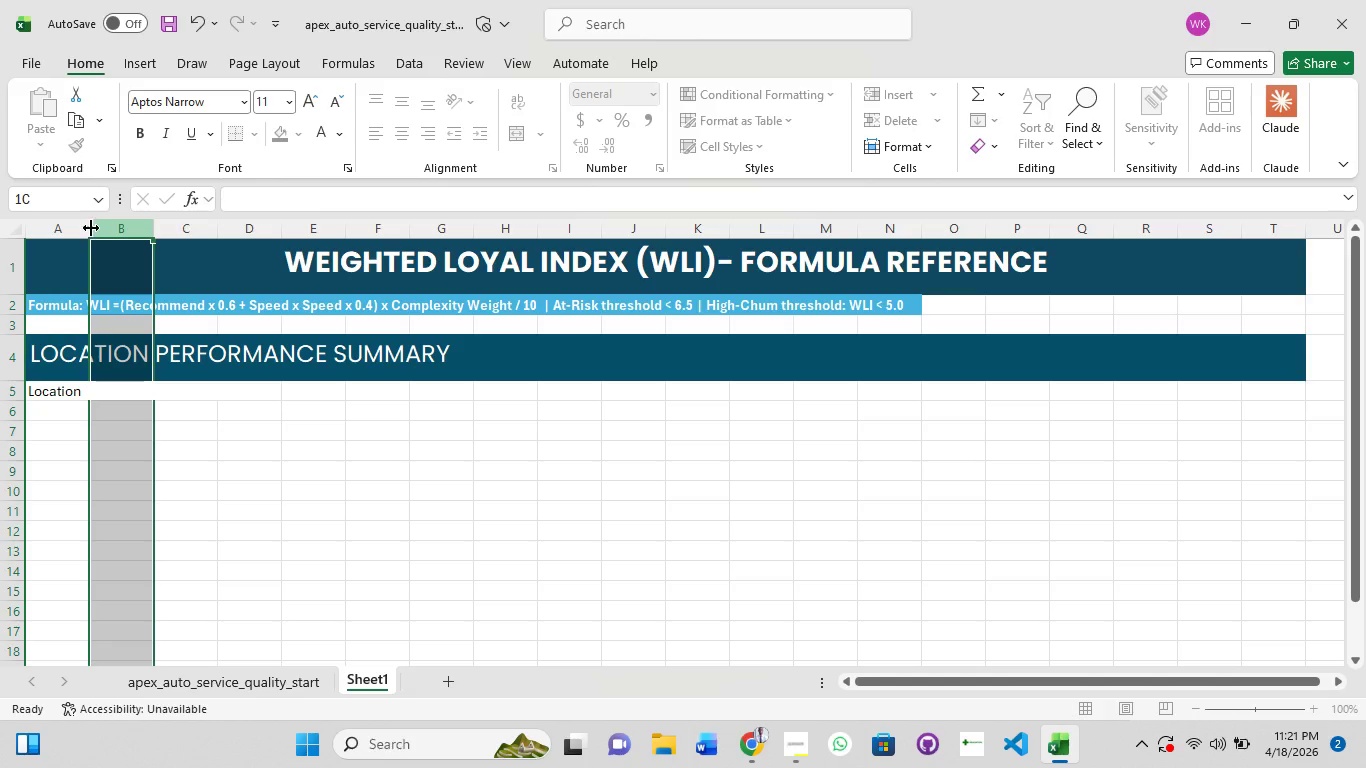 
left_click([91, 228])
 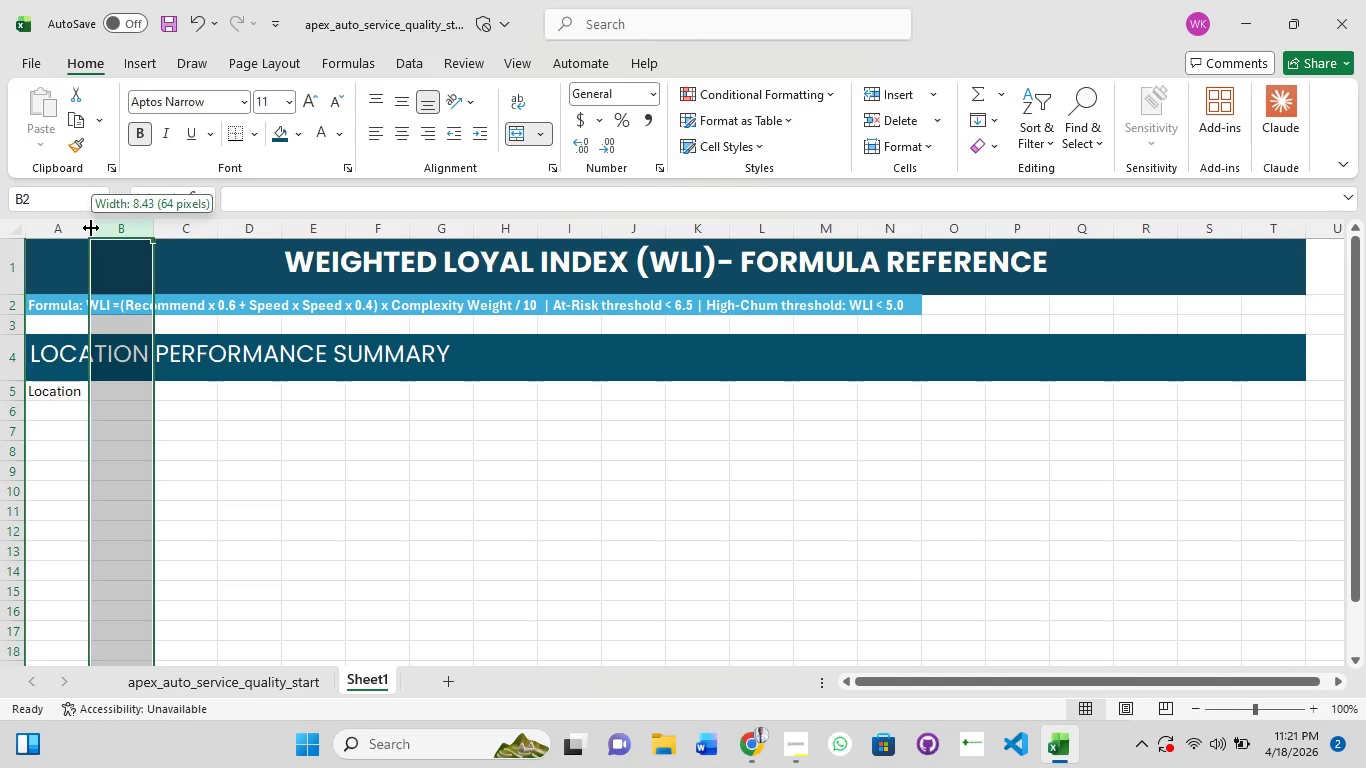 
left_click_drag(start_coordinate=[91, 228], to_coordinate=[200, 267])
 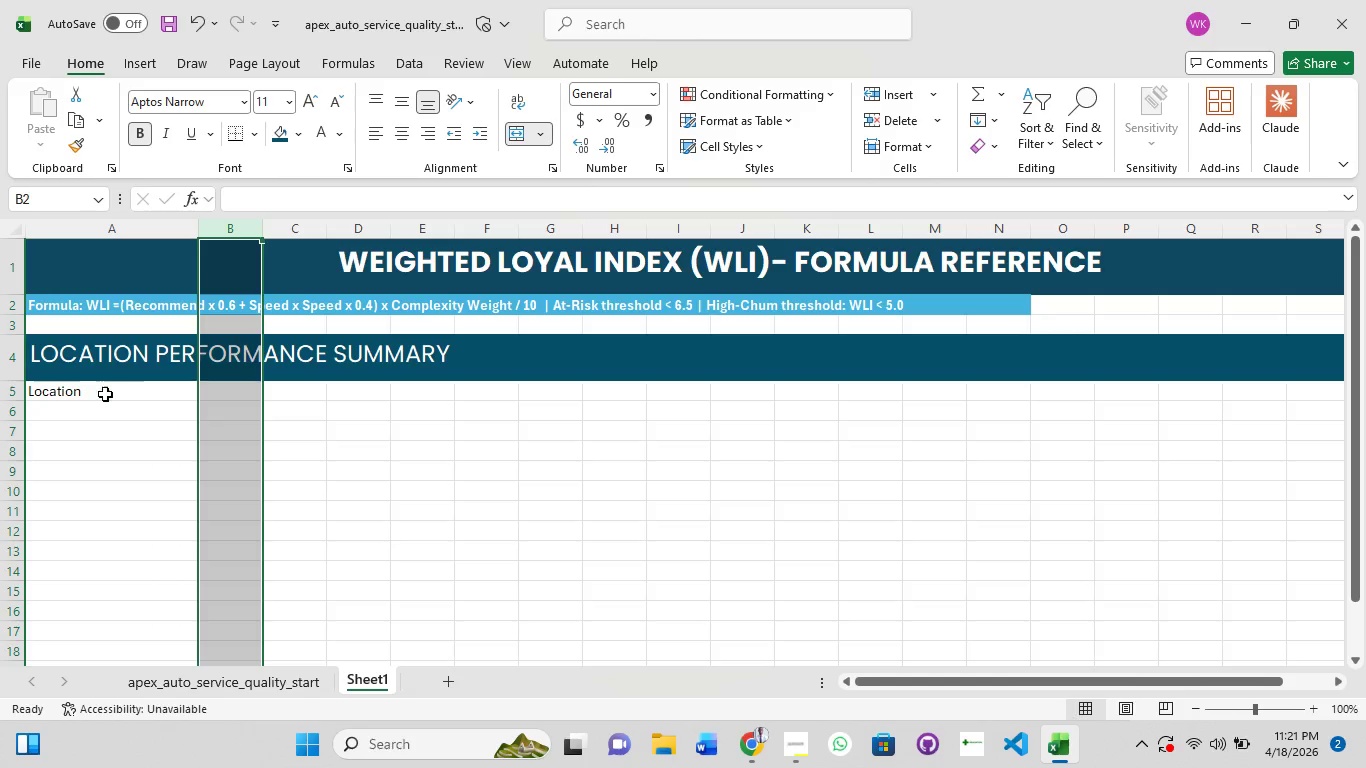 
left_click([111, 391])
 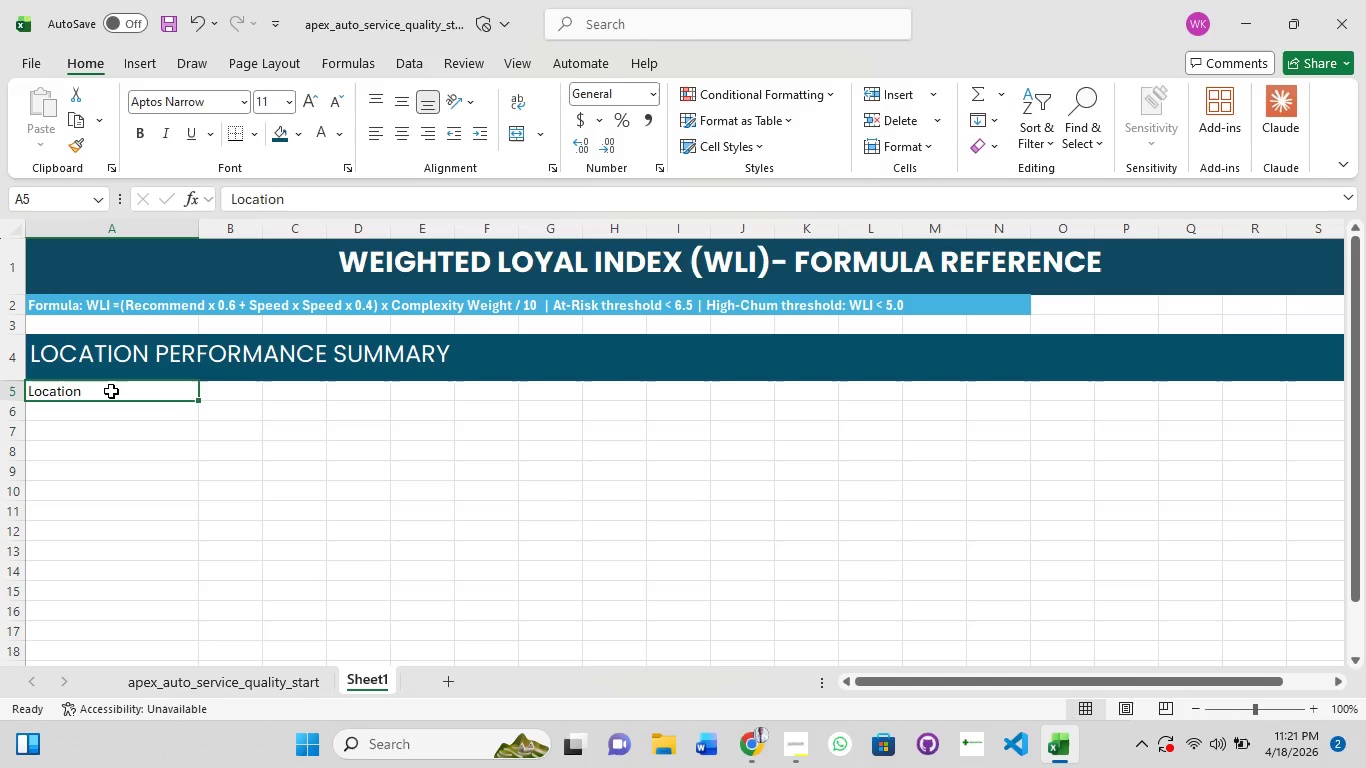 
key(Shift+ShiftLeft)
 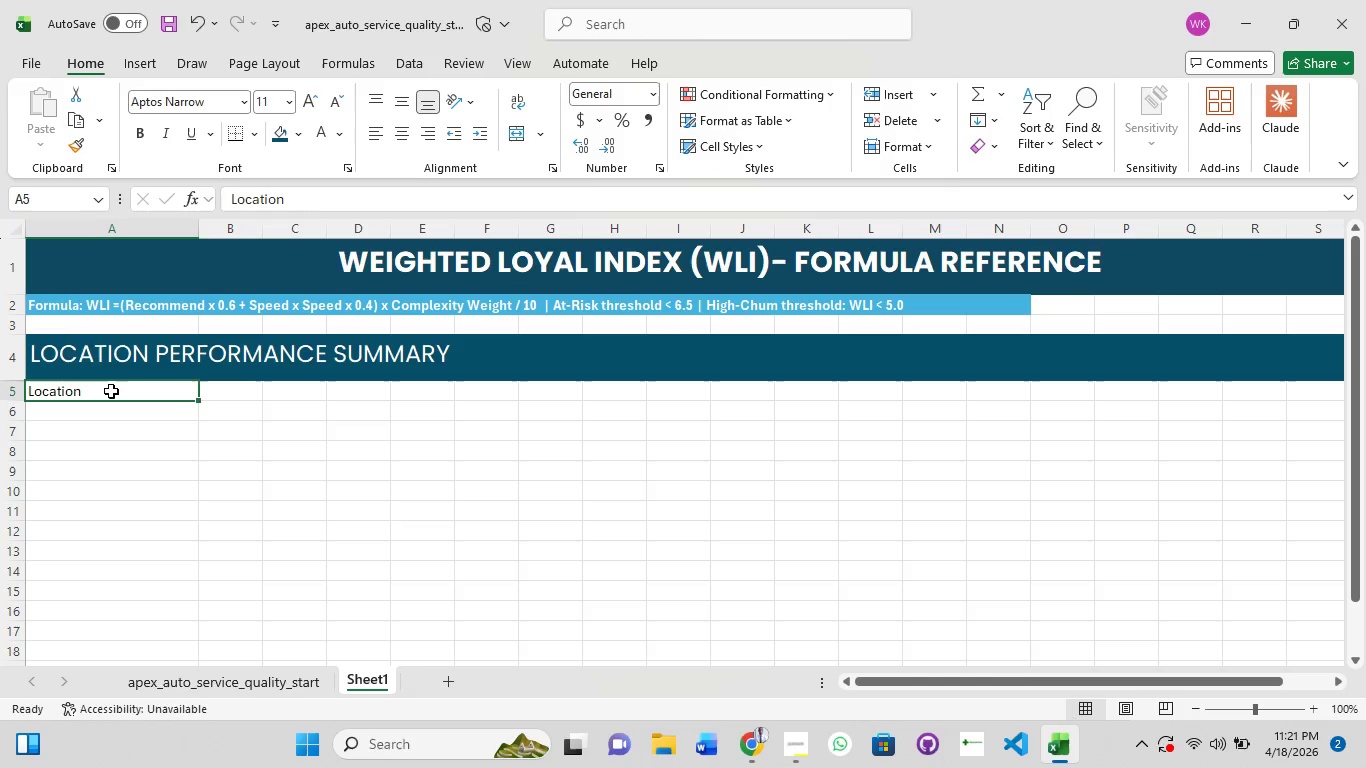 
left_click([111, 391])
 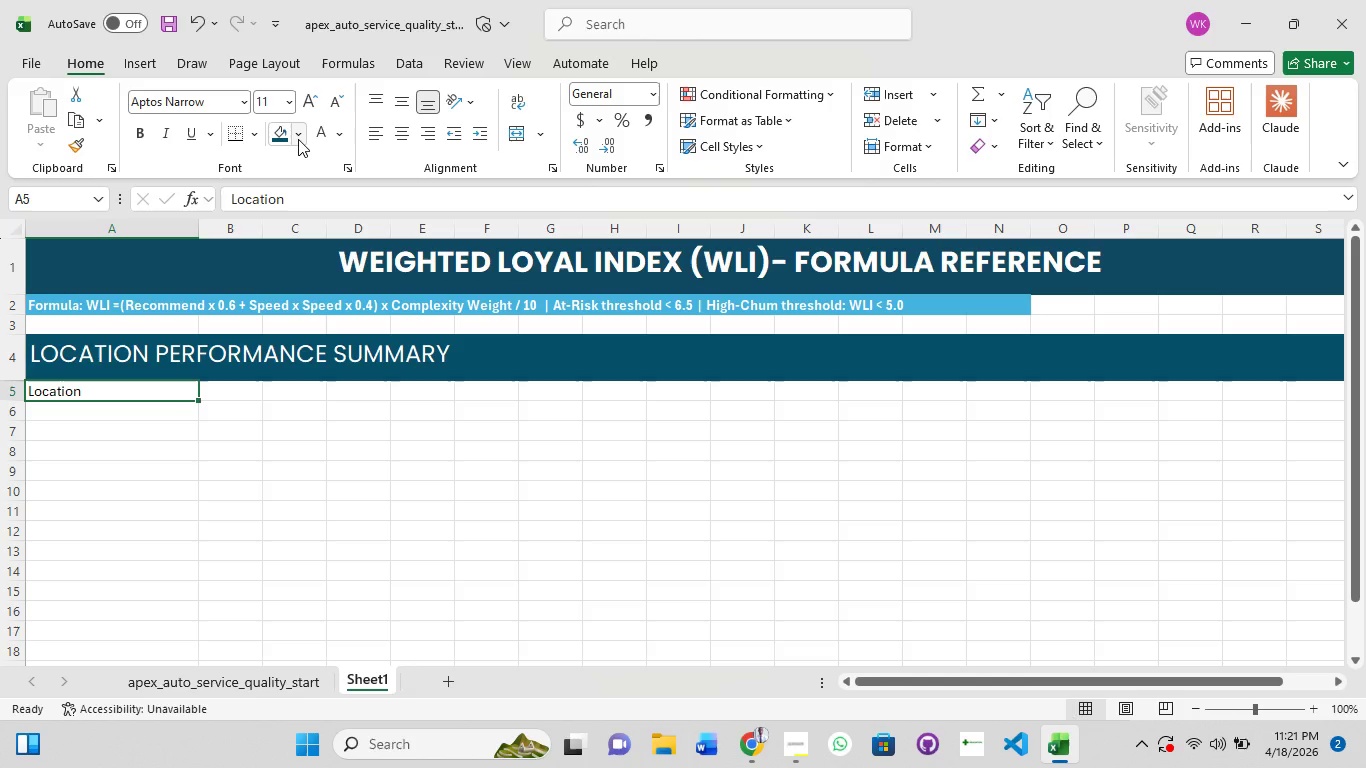 
left_click([298, 139])
 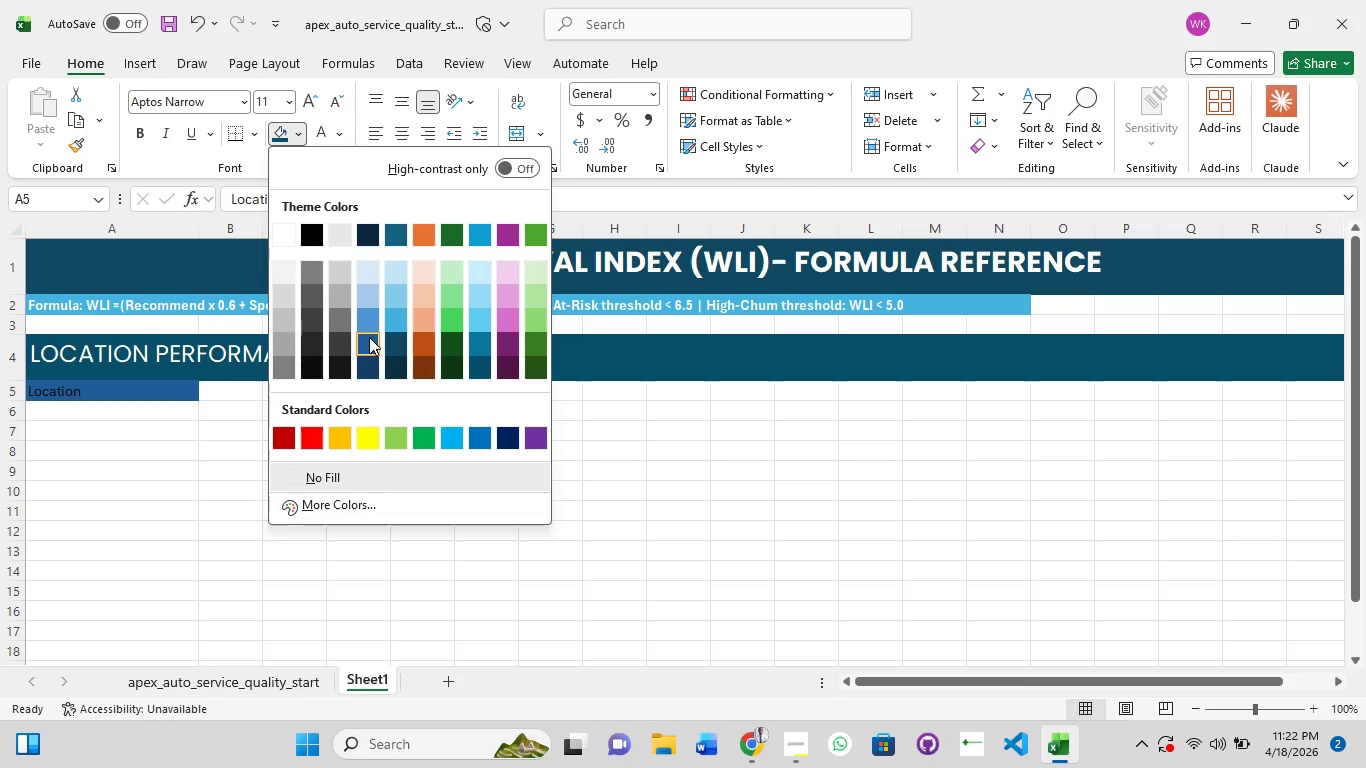 
mouse_move([390, 318])
 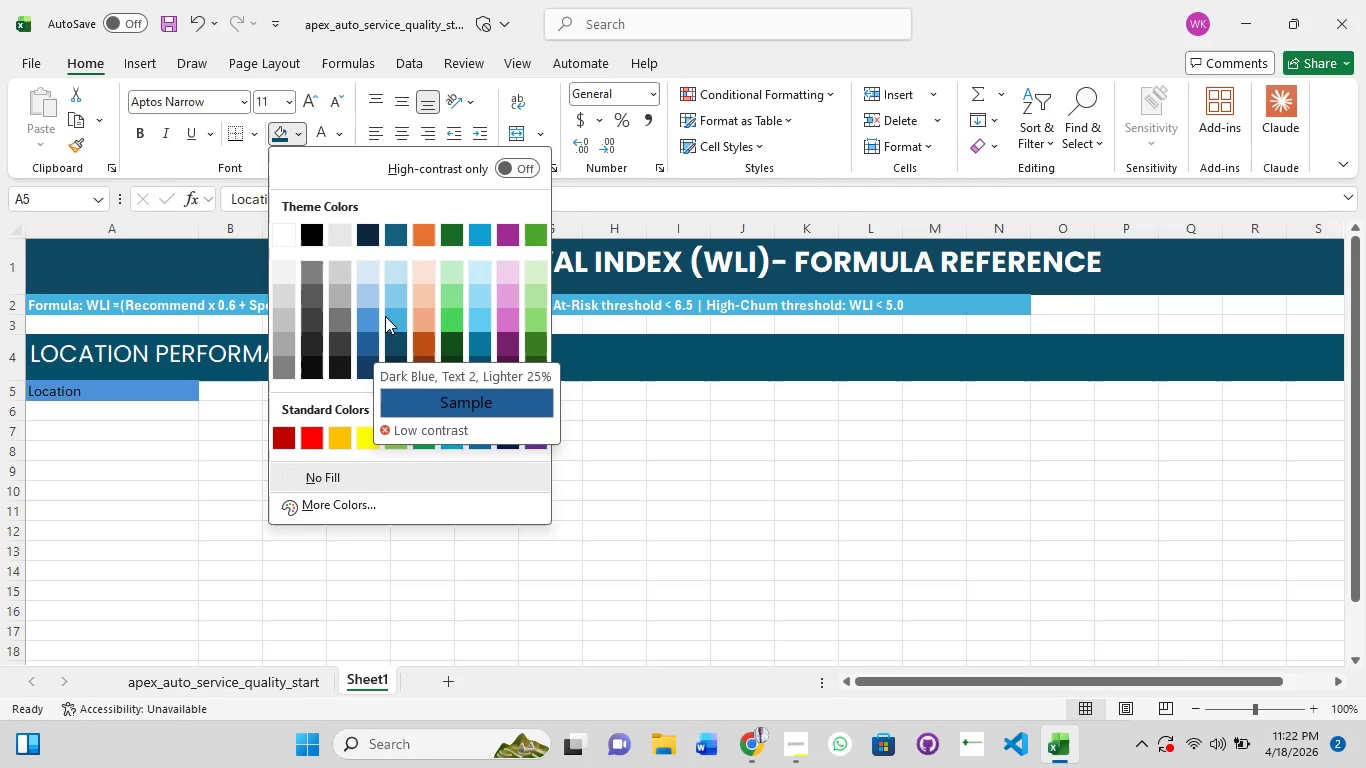 
mouse_move([409, 340])
 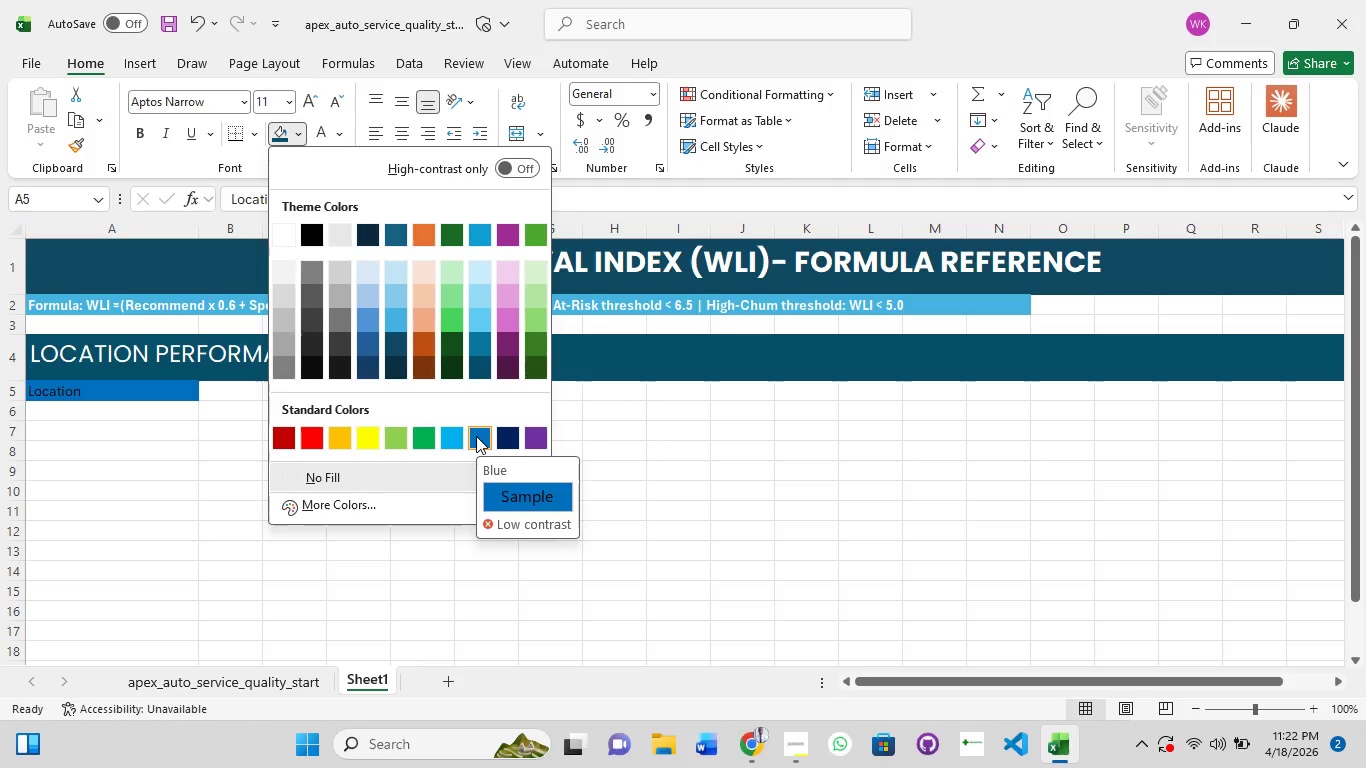 
left_click([476, 436])
 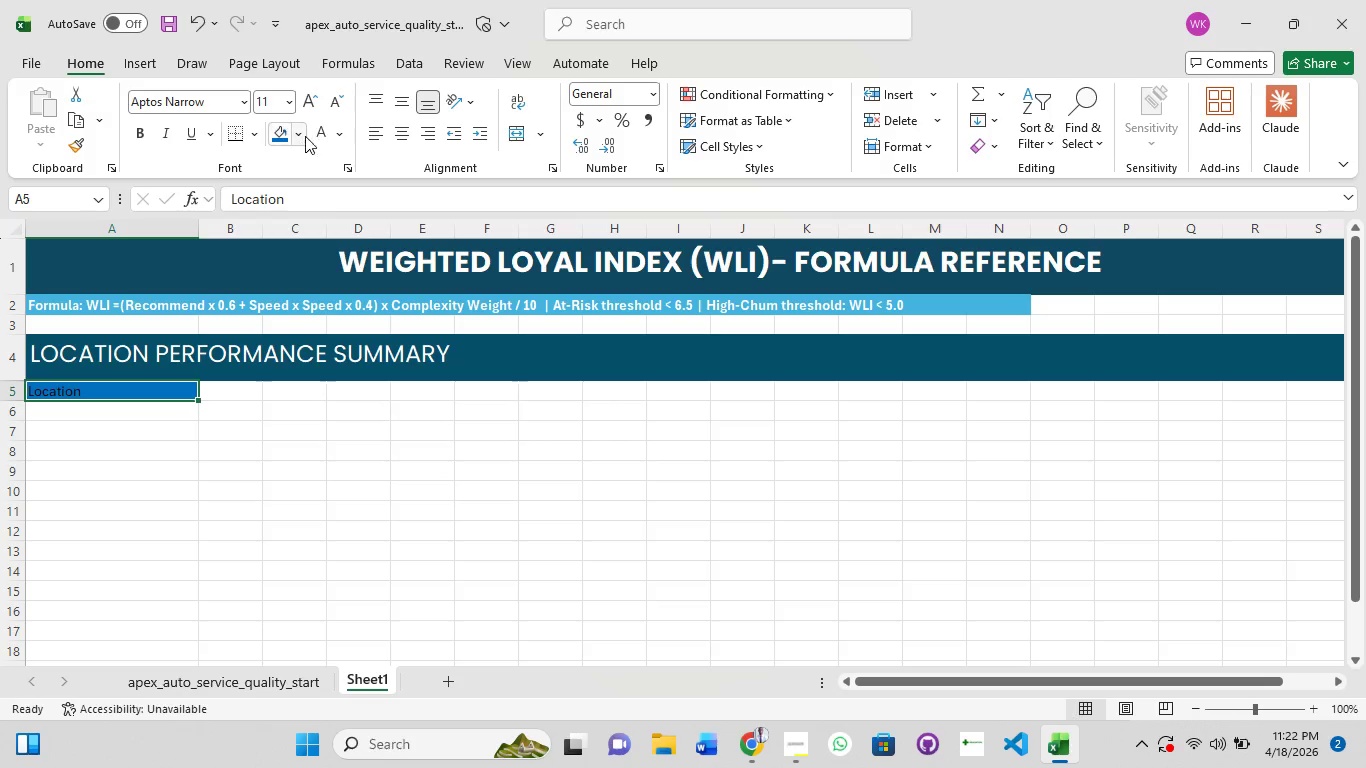 
left_click([315, 135])
 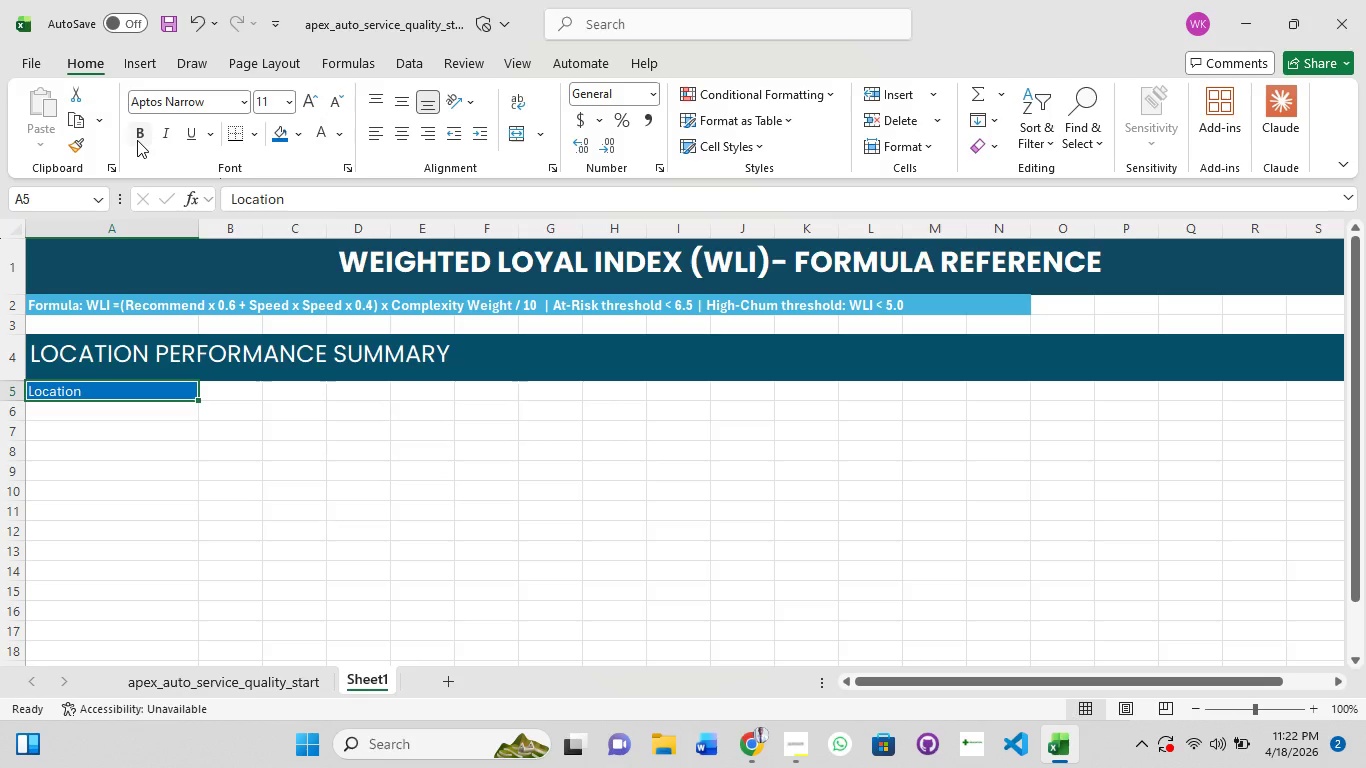 
left_click([137, 140])
 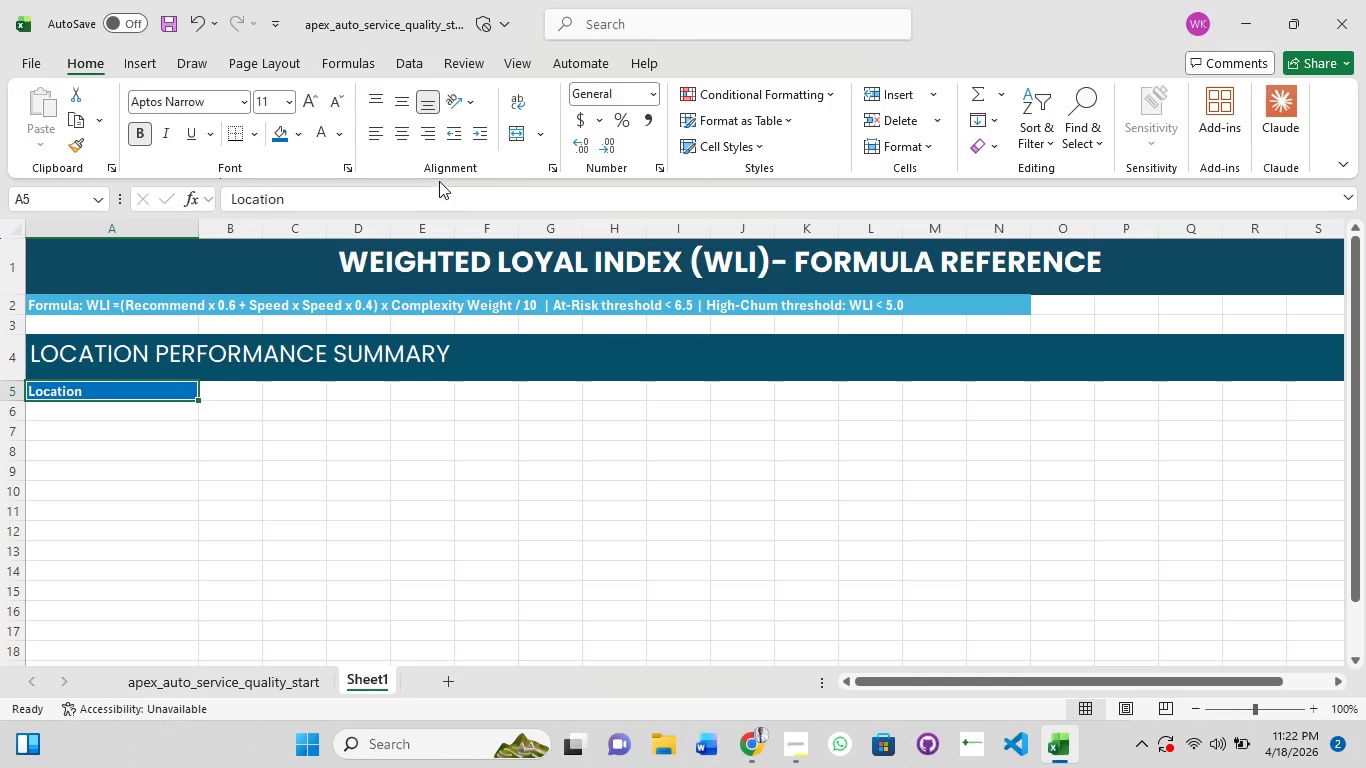 
left_click([511, 131])
 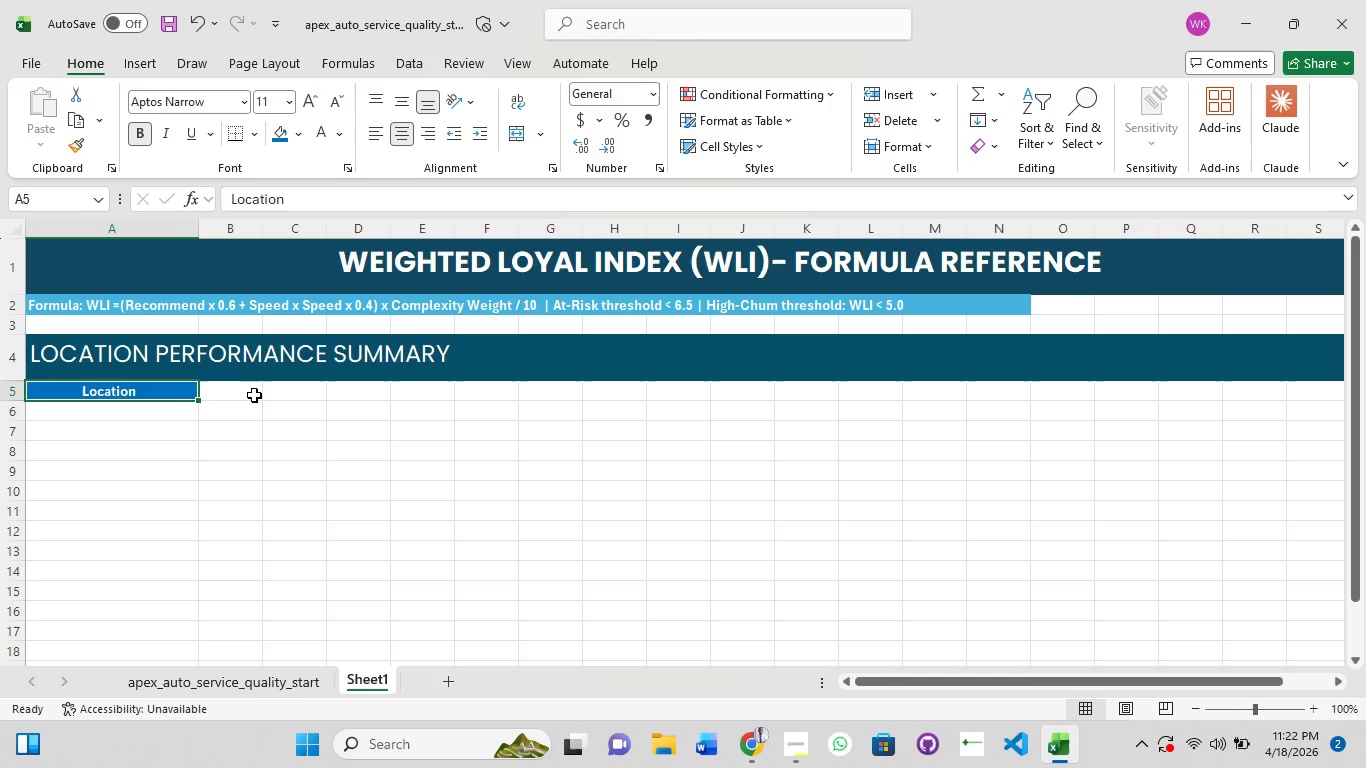 
left_click([254, 395])
 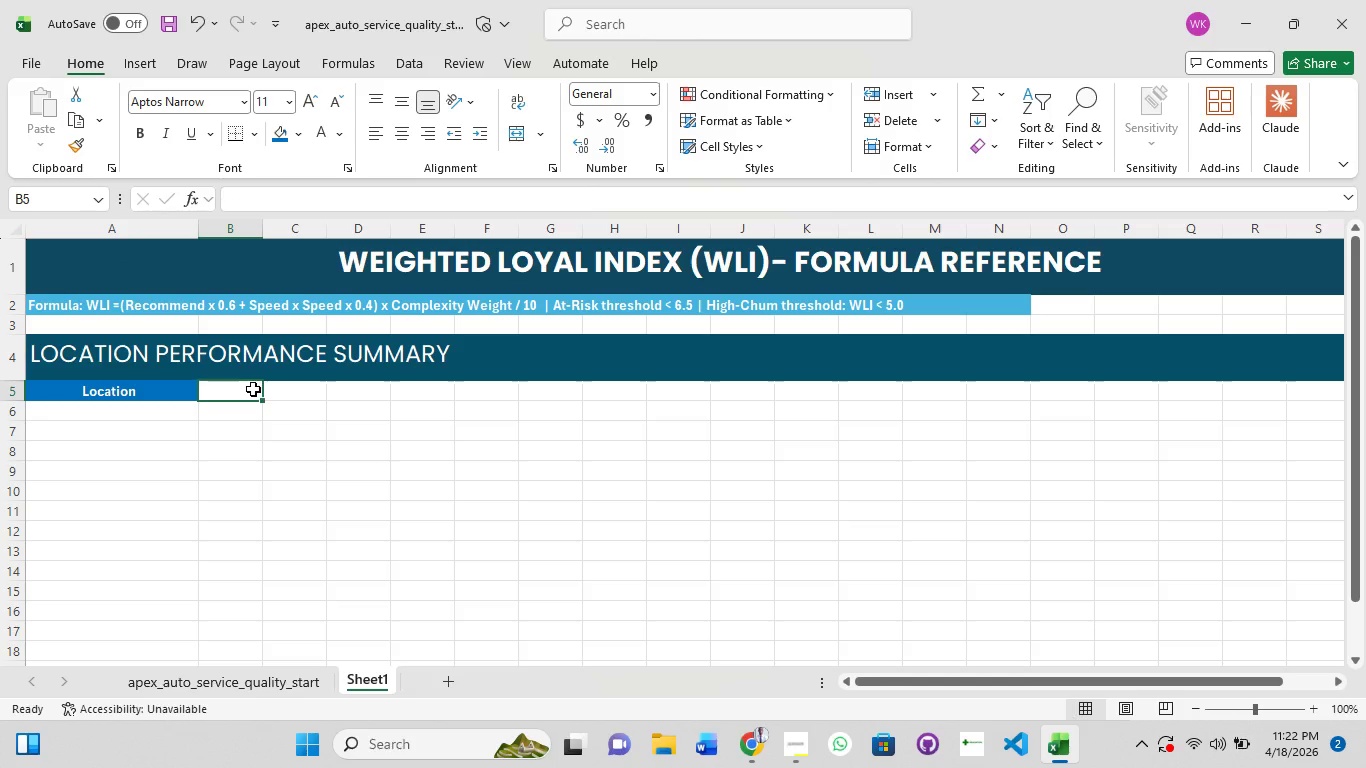 
left_click([249, 392])
 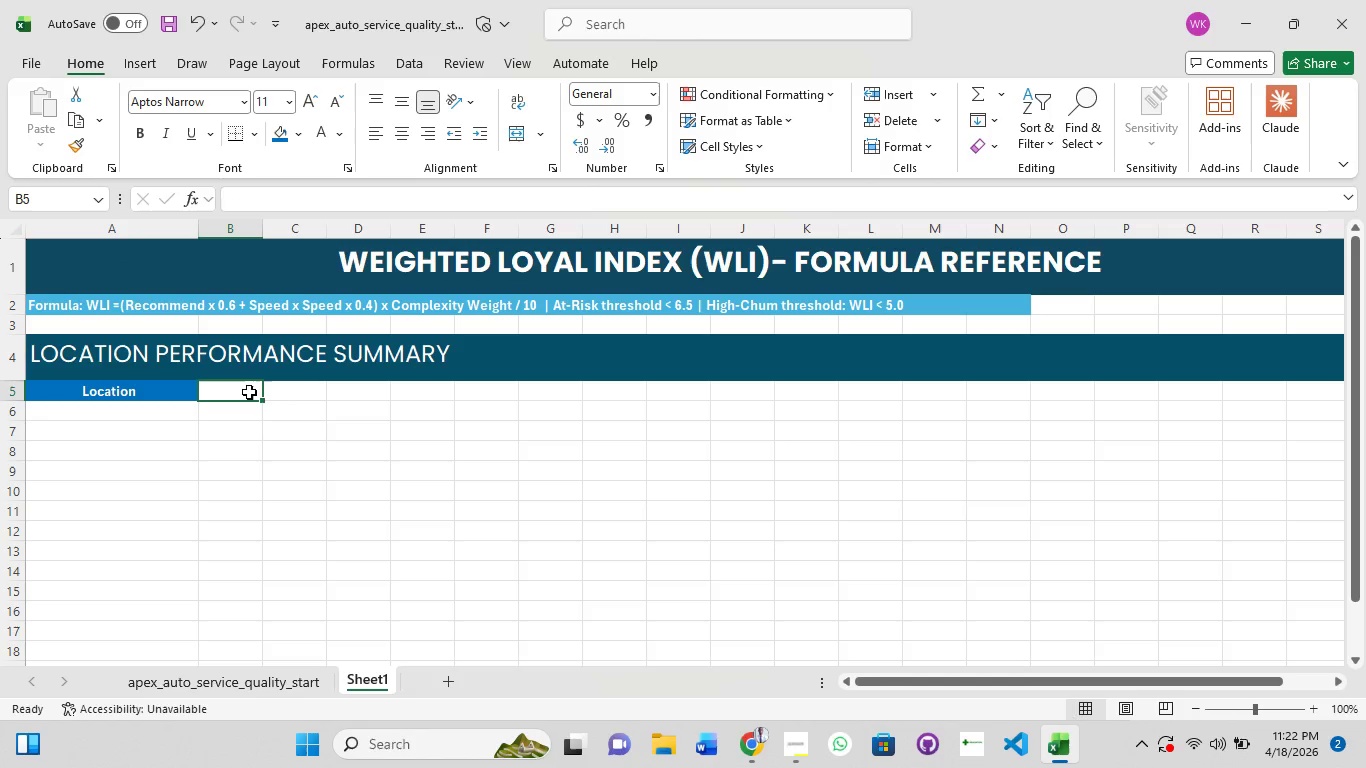 
left_click([249, 392])
 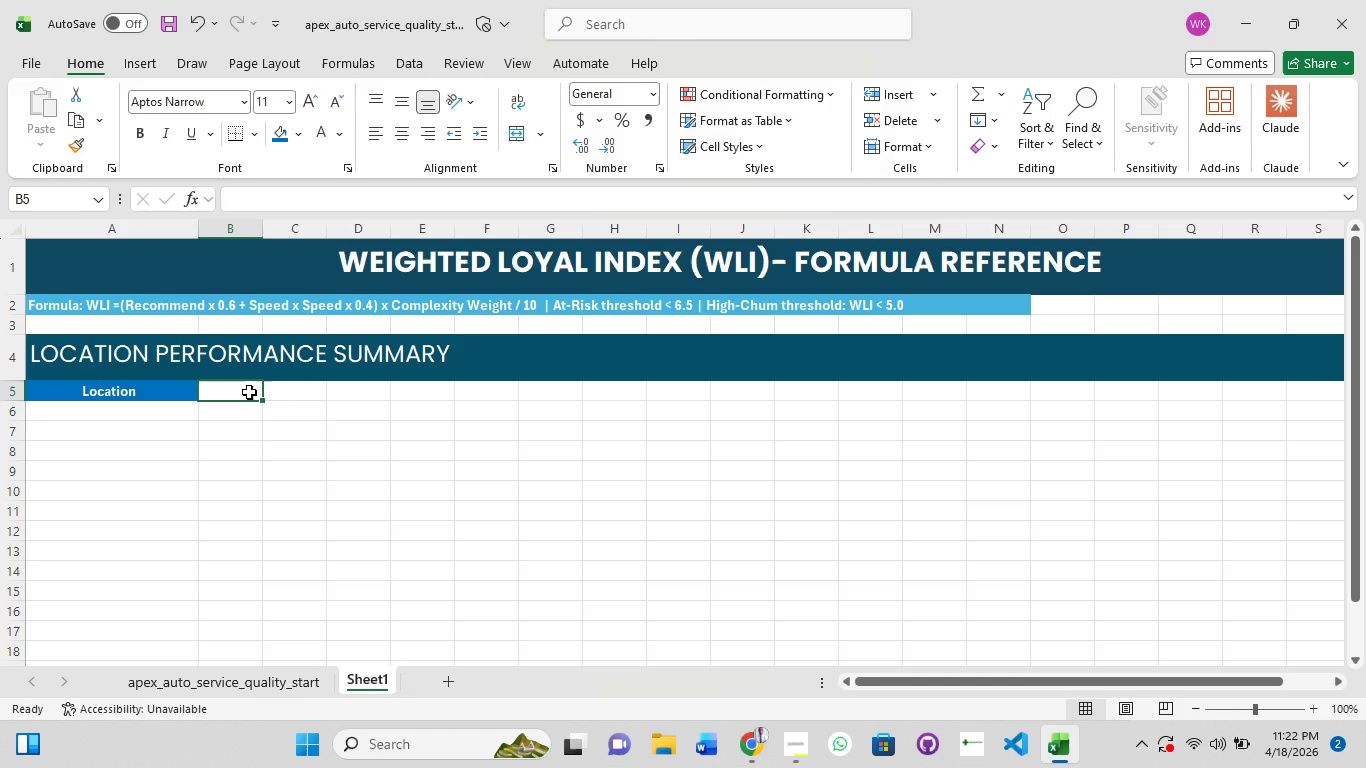 
left_click([249, 392])
 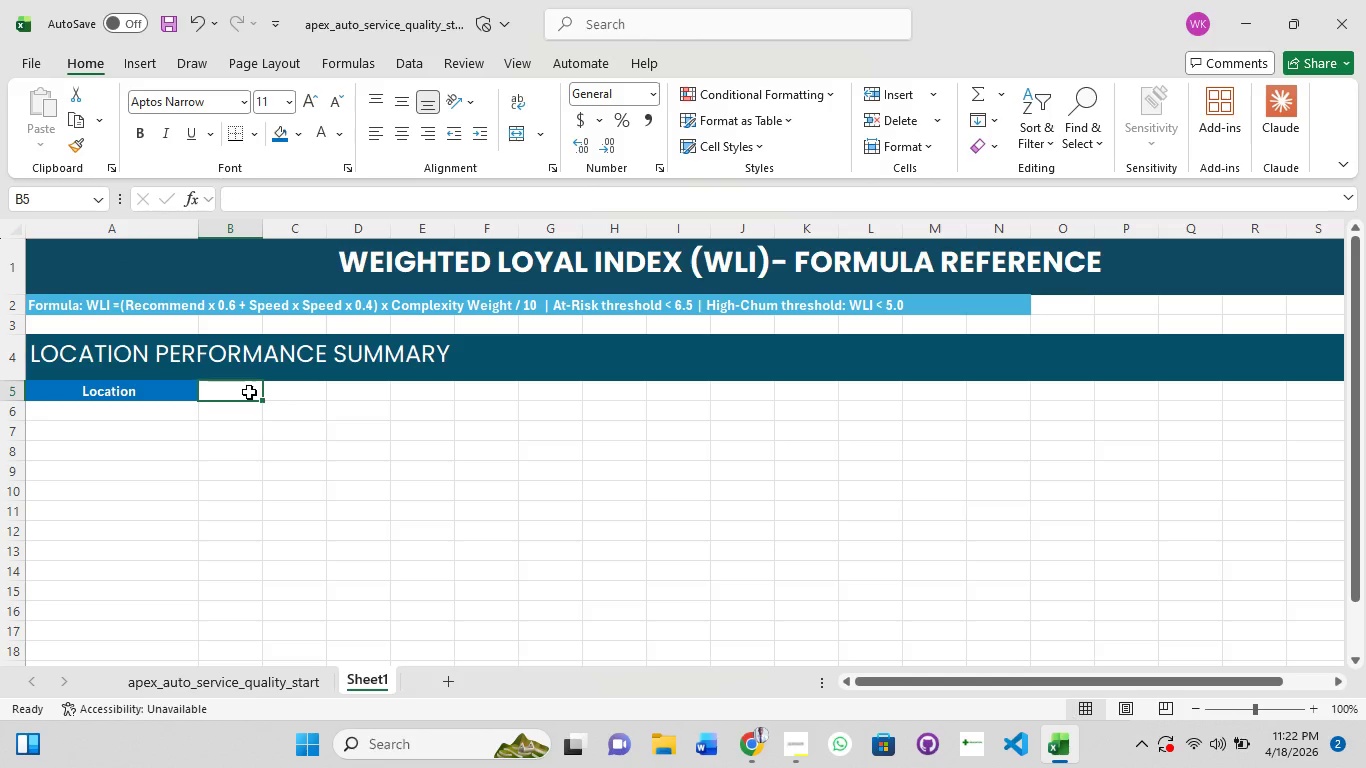 
left_click([249, 392])
 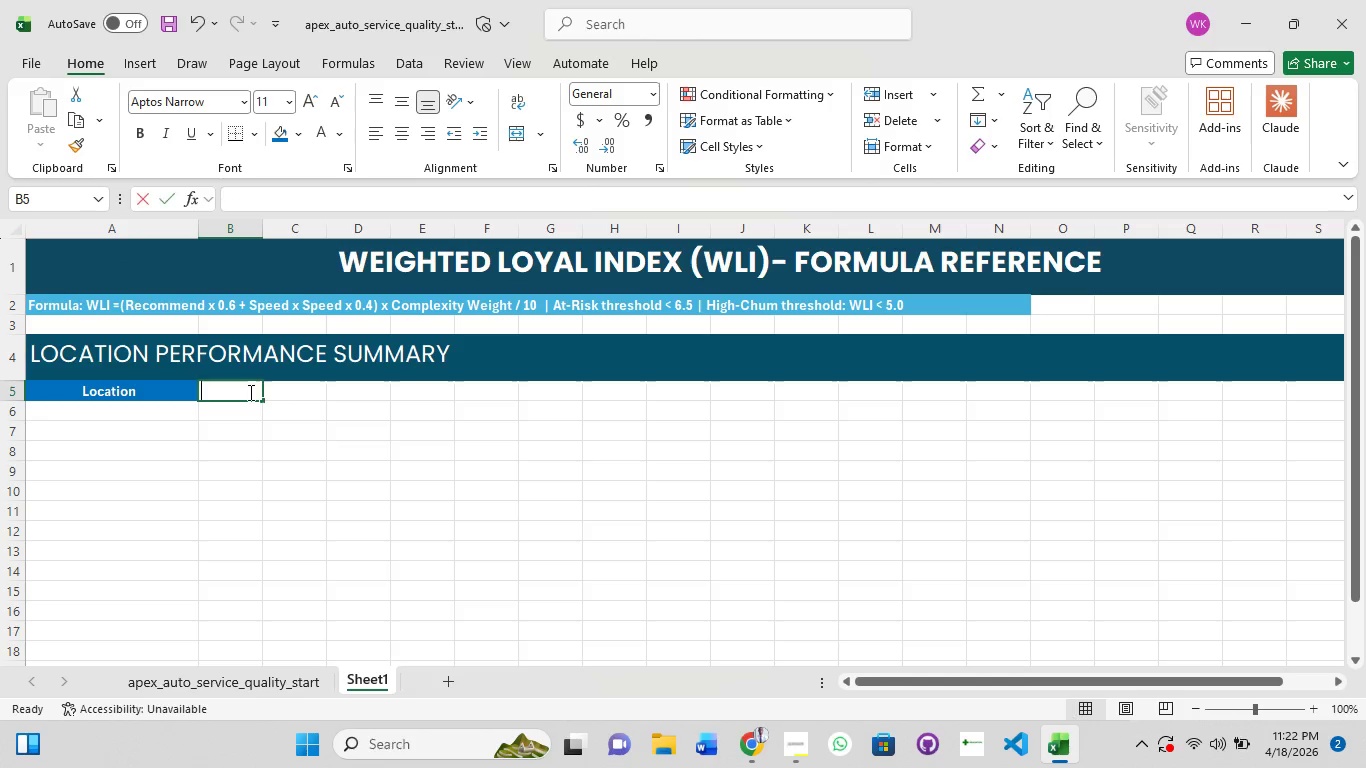 
double_click([249, 392])
 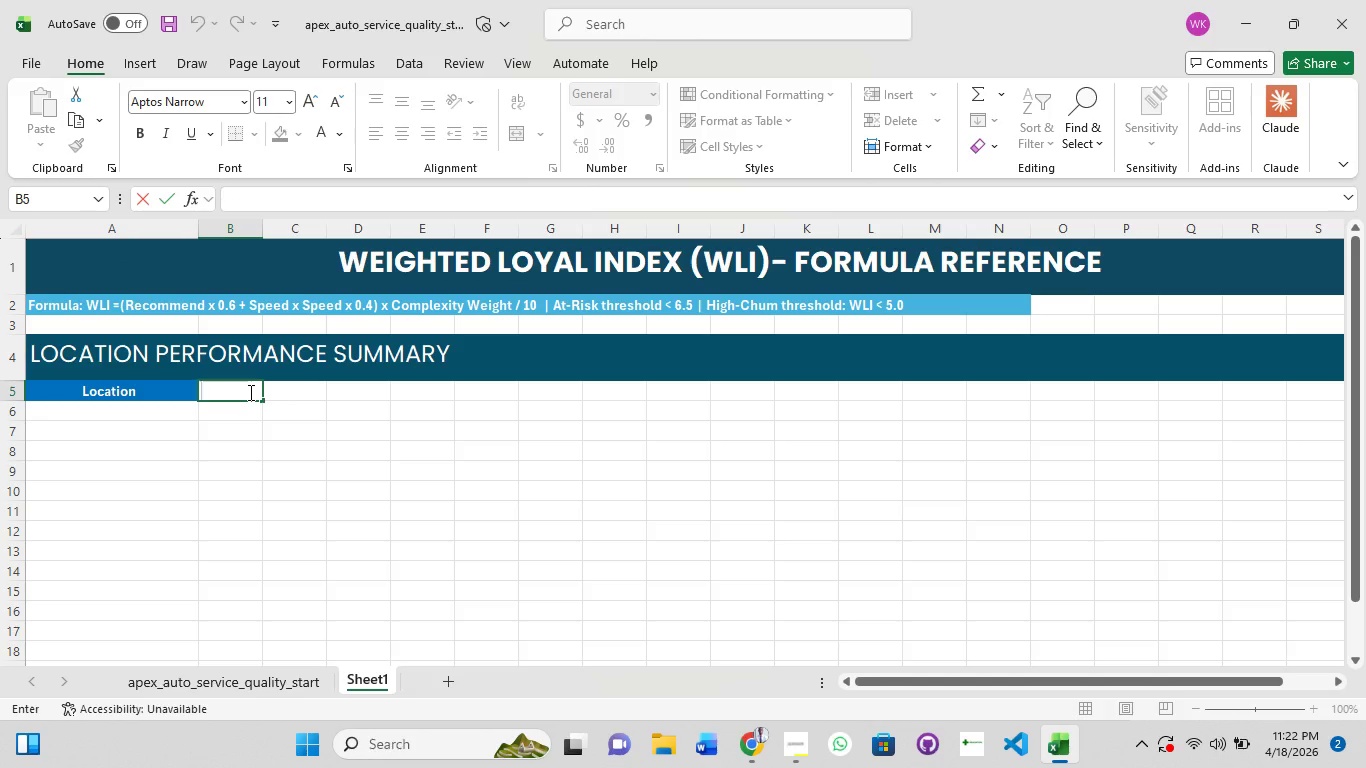 
type(Avg Star Rating)
 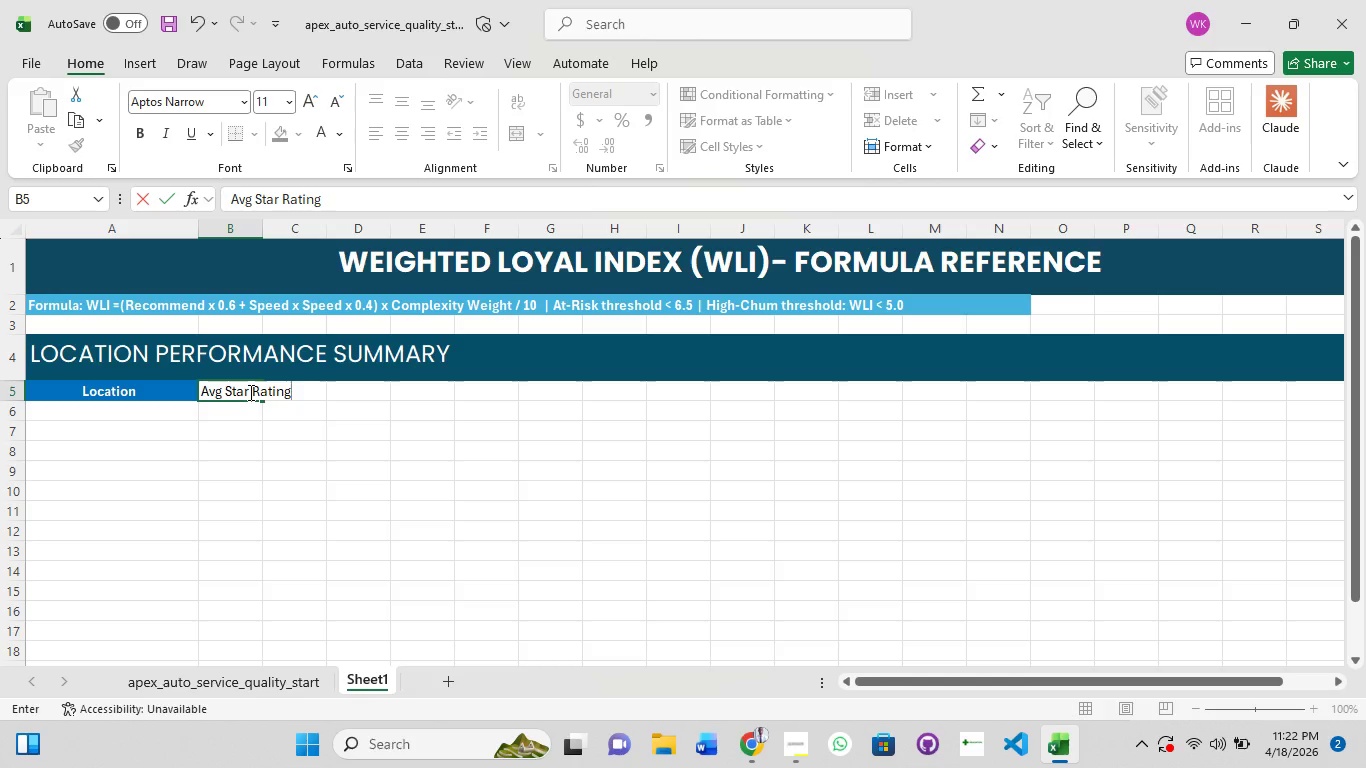 
left_click([315, 387])
 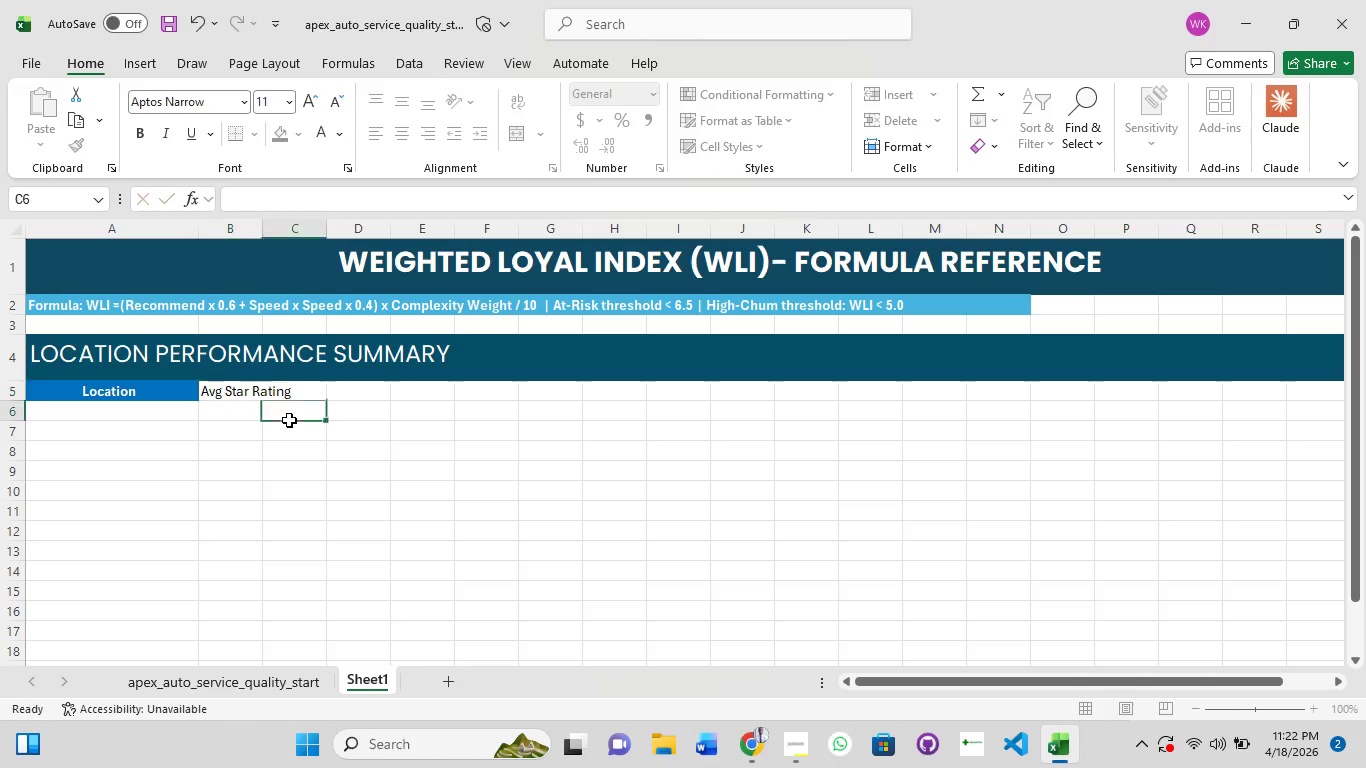 
left_click([289, 420])
 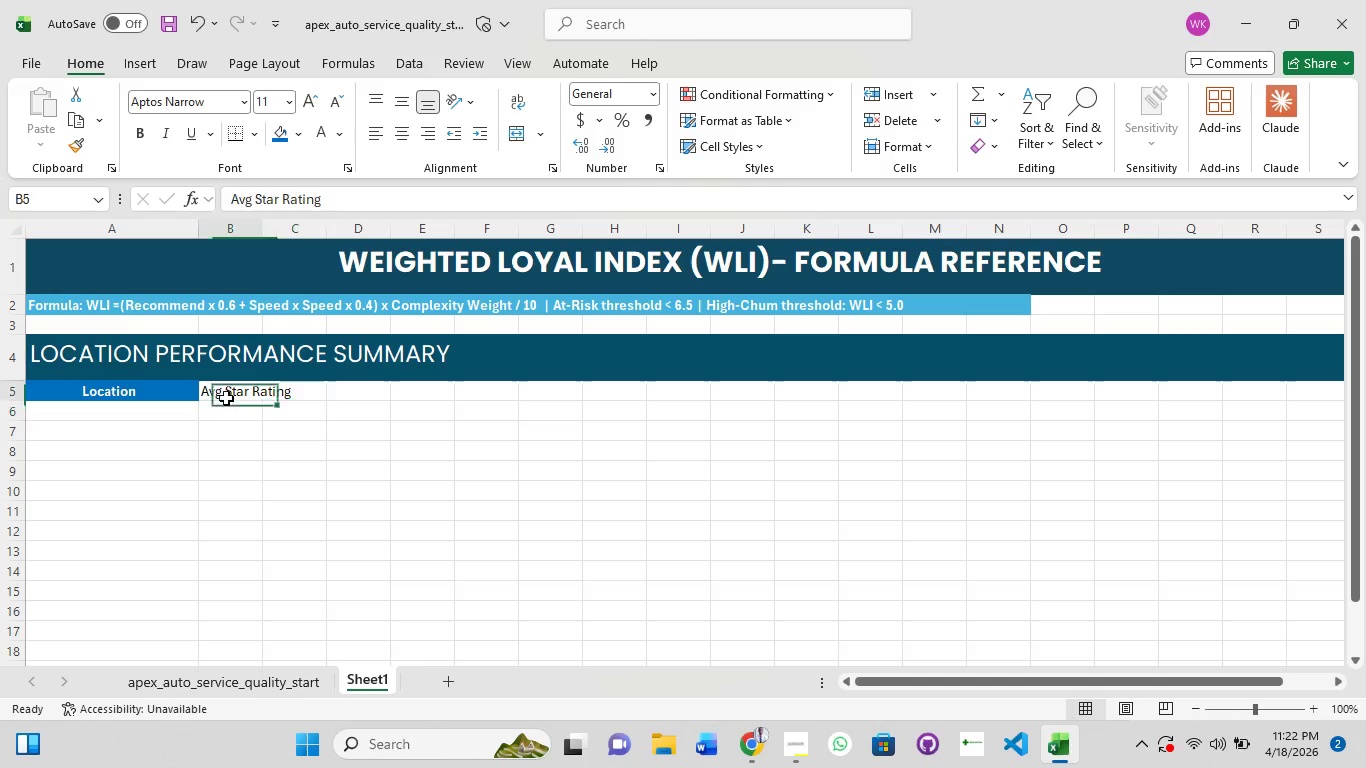 
left_click([226, 398])
 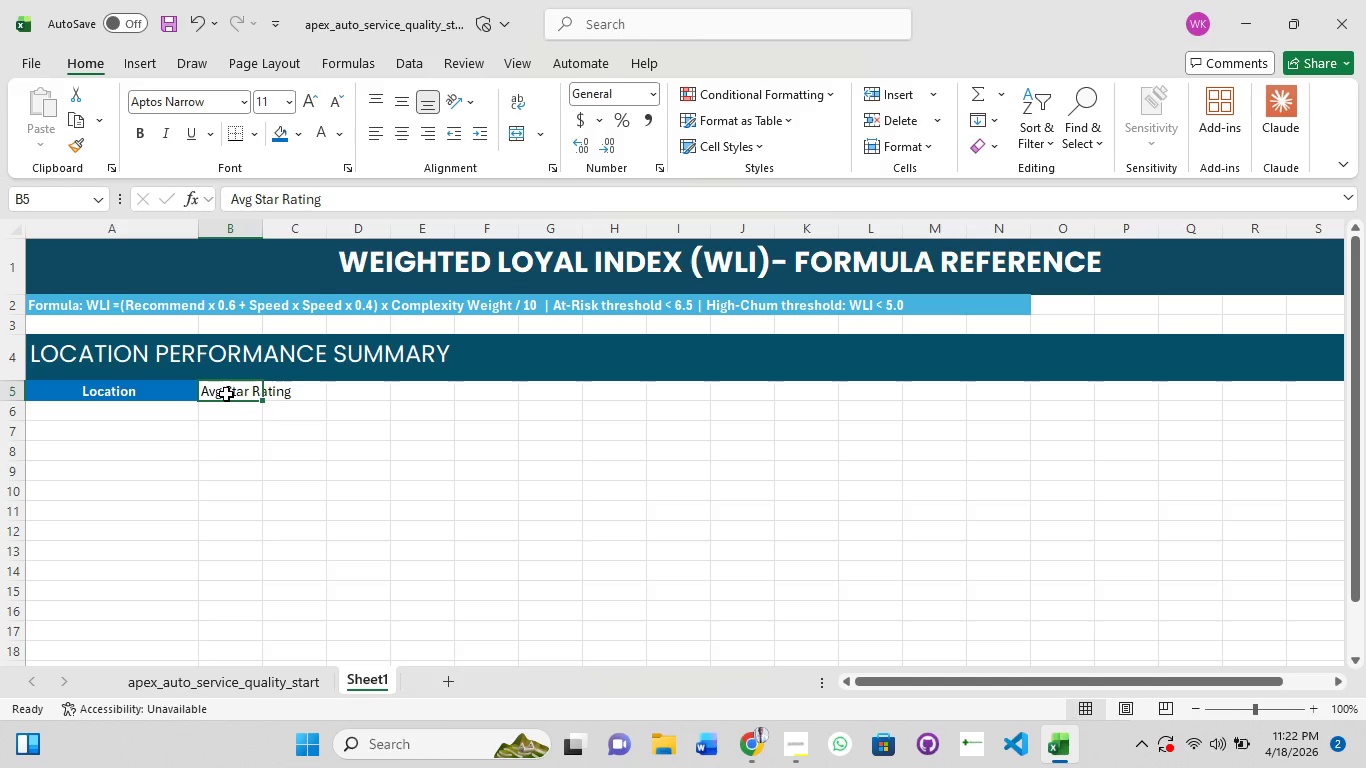 
hold_key(key=ShiftLeft, duration=1.5)
left_click([299, 397])
 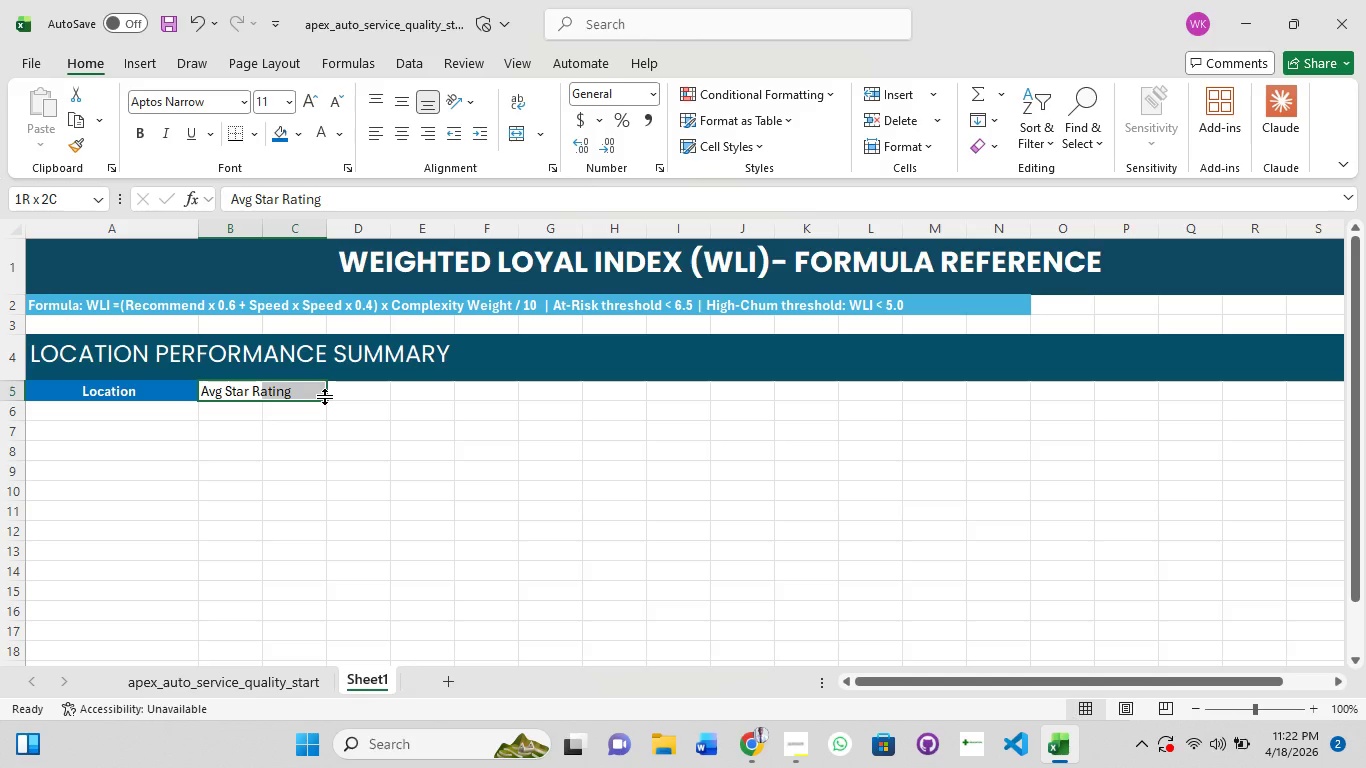 
hold_key(key=ShiftLeft, duration=0.75)
 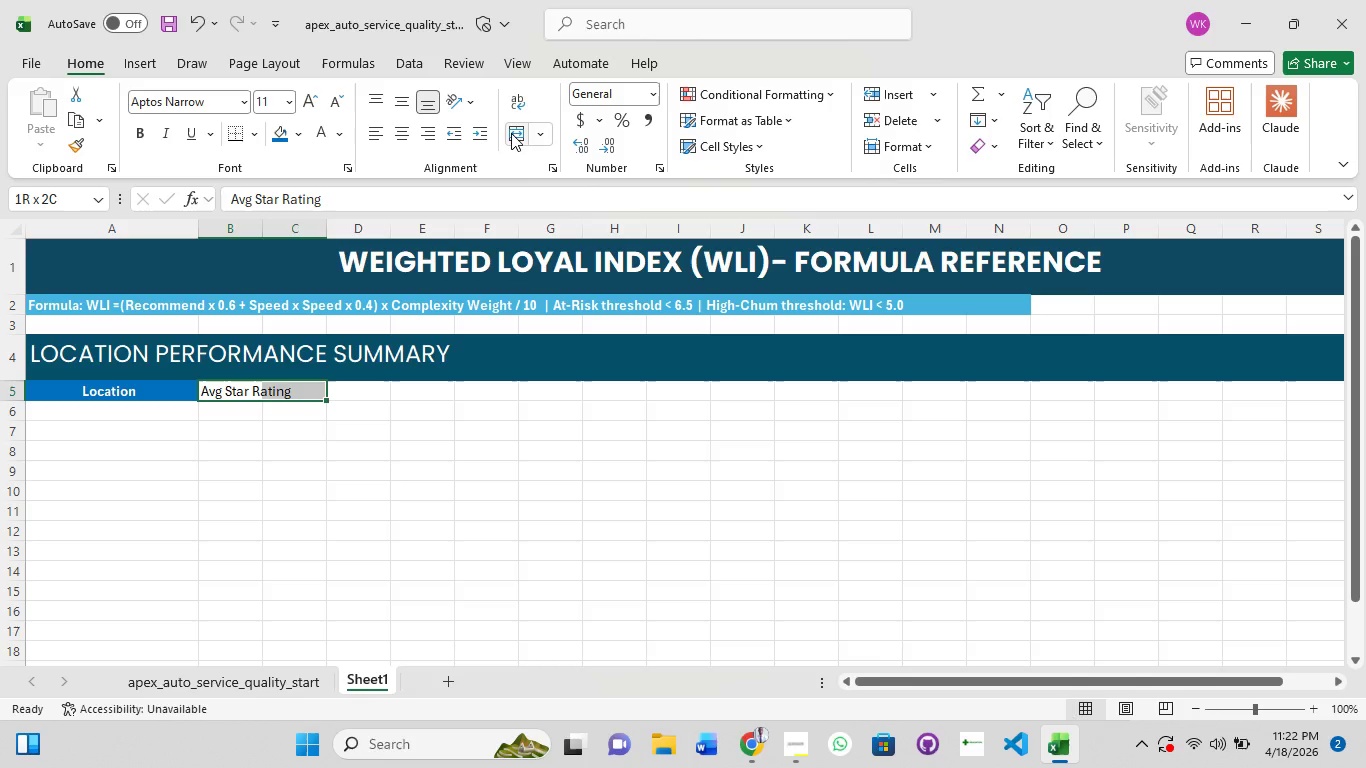 
left_click([513, 132])
 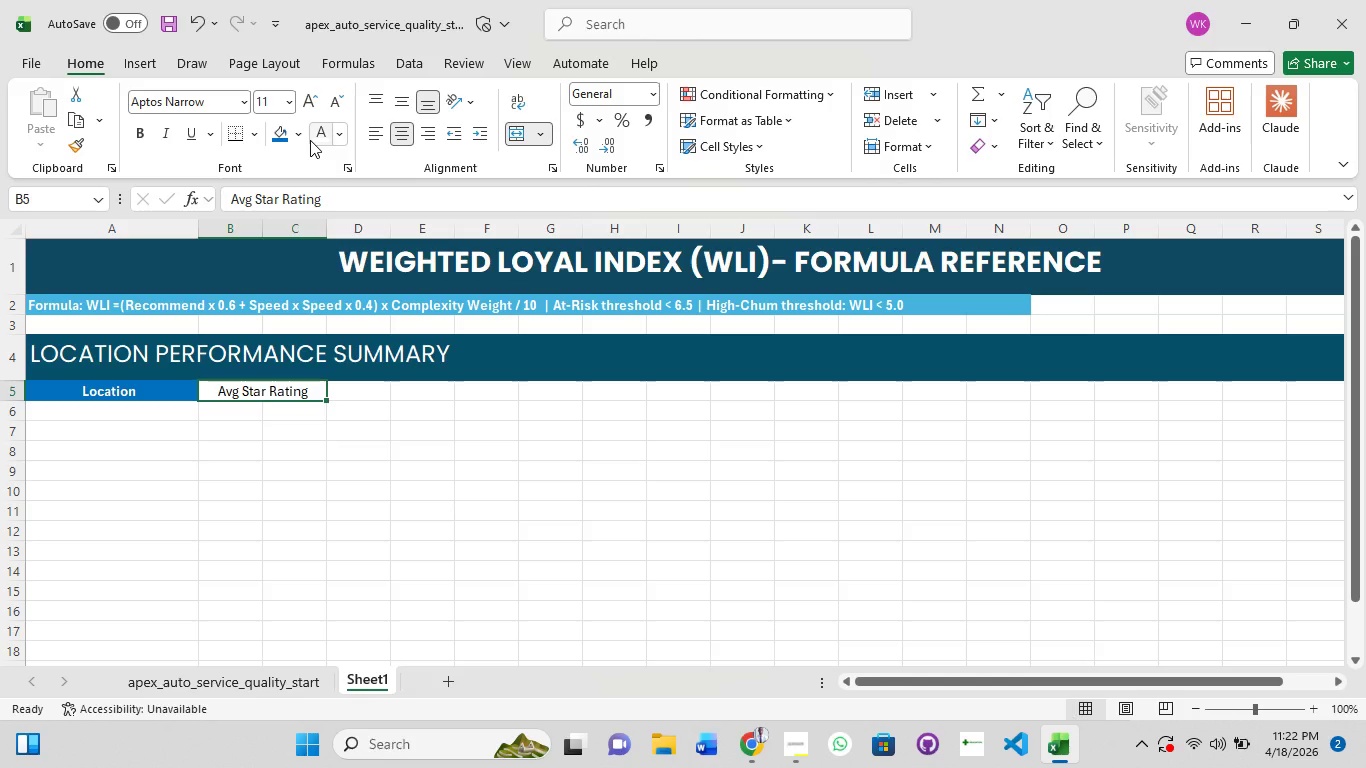 
left_click([310, 140])
 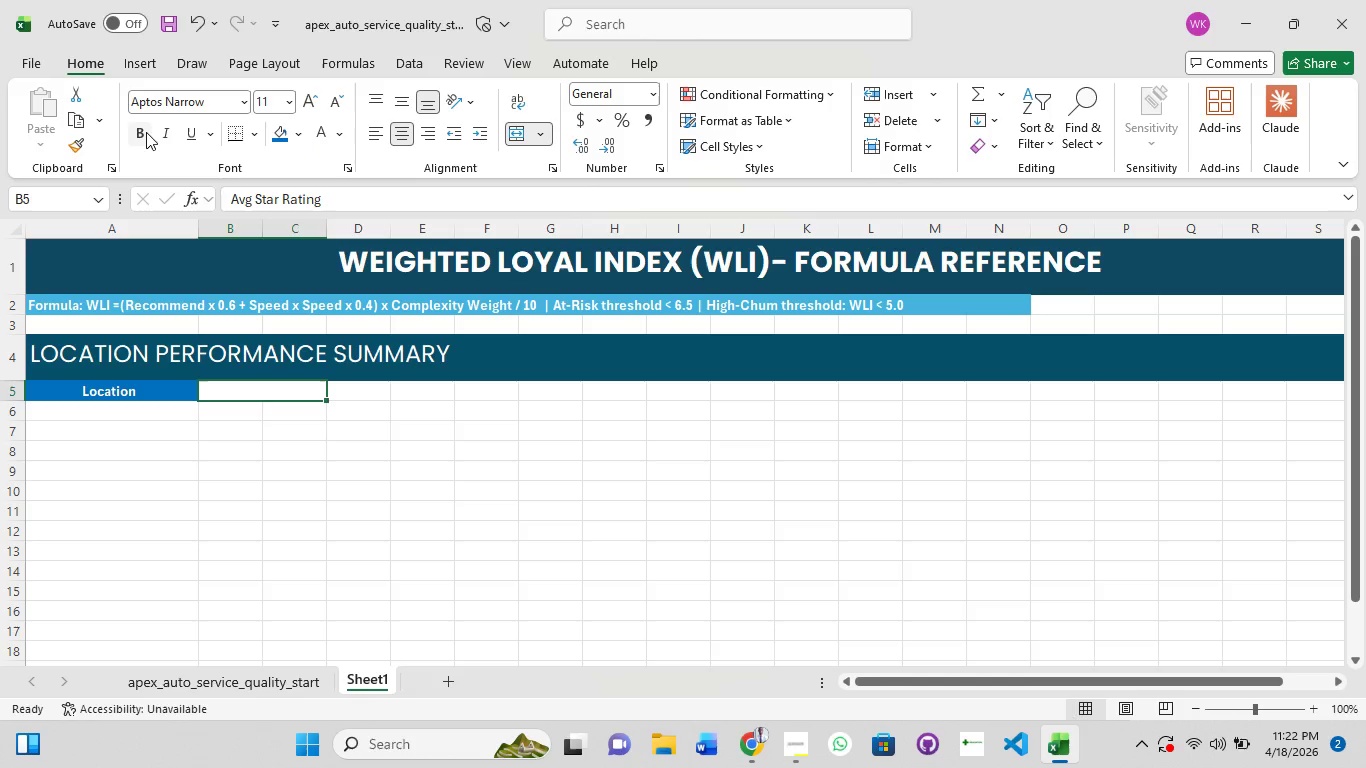 
left_click([140, 131])
 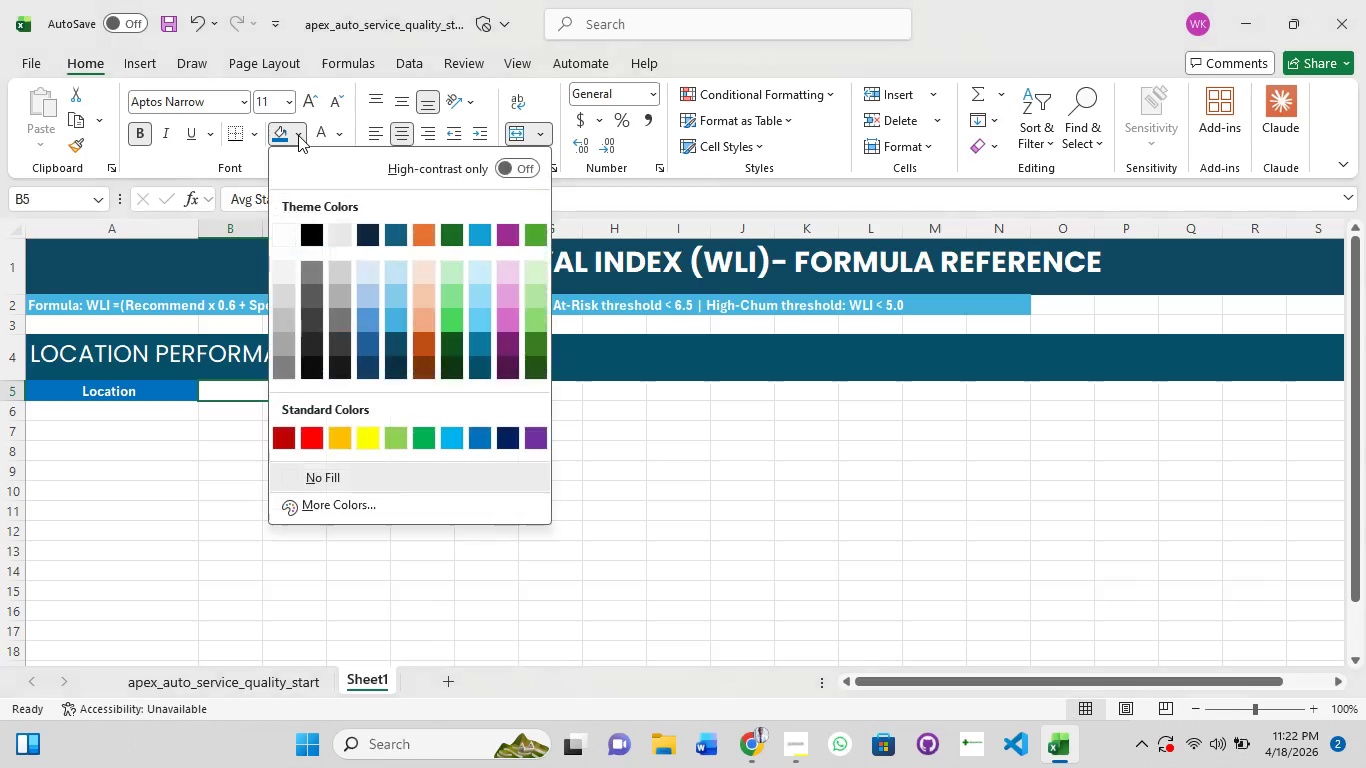 
mouse_move([308, 230])
 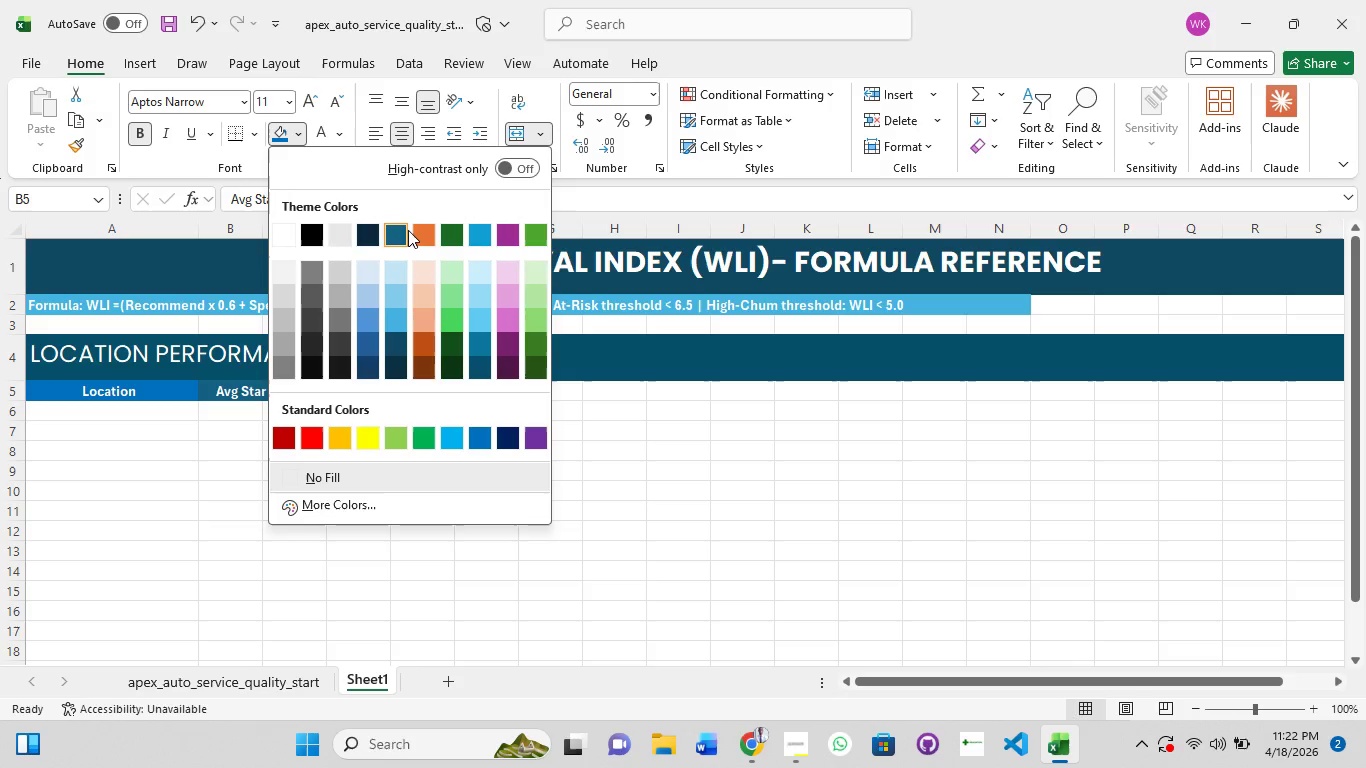 
mouse_move([411, 324])
 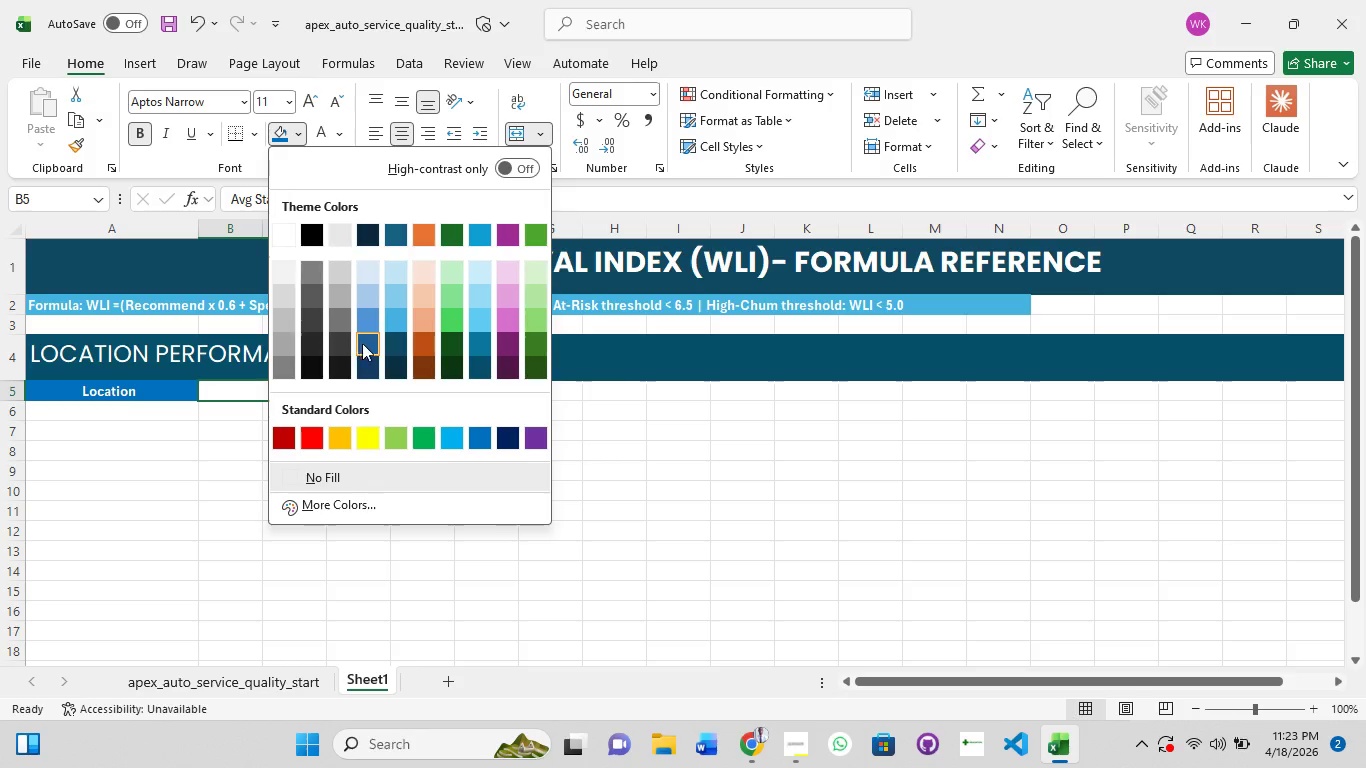 
wait(6.33)
 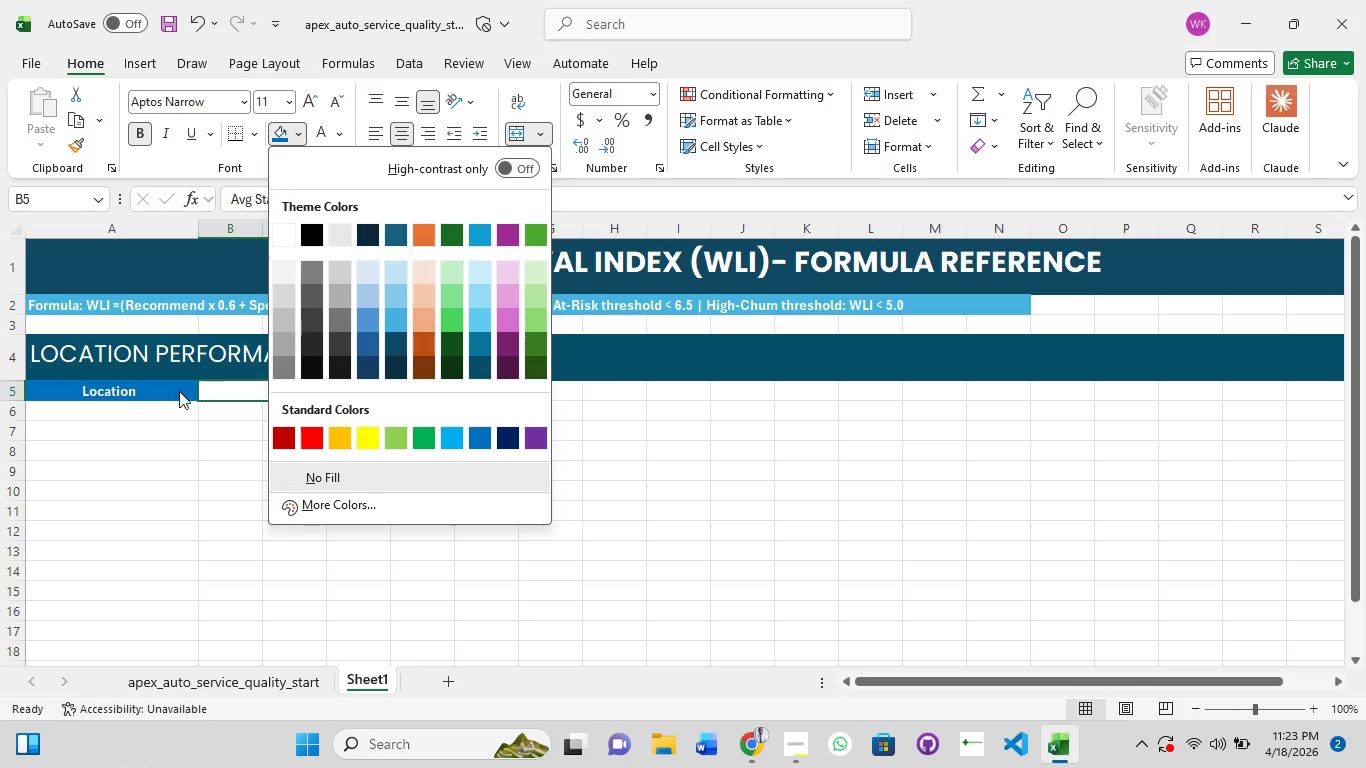 
left_click([372, 346])
 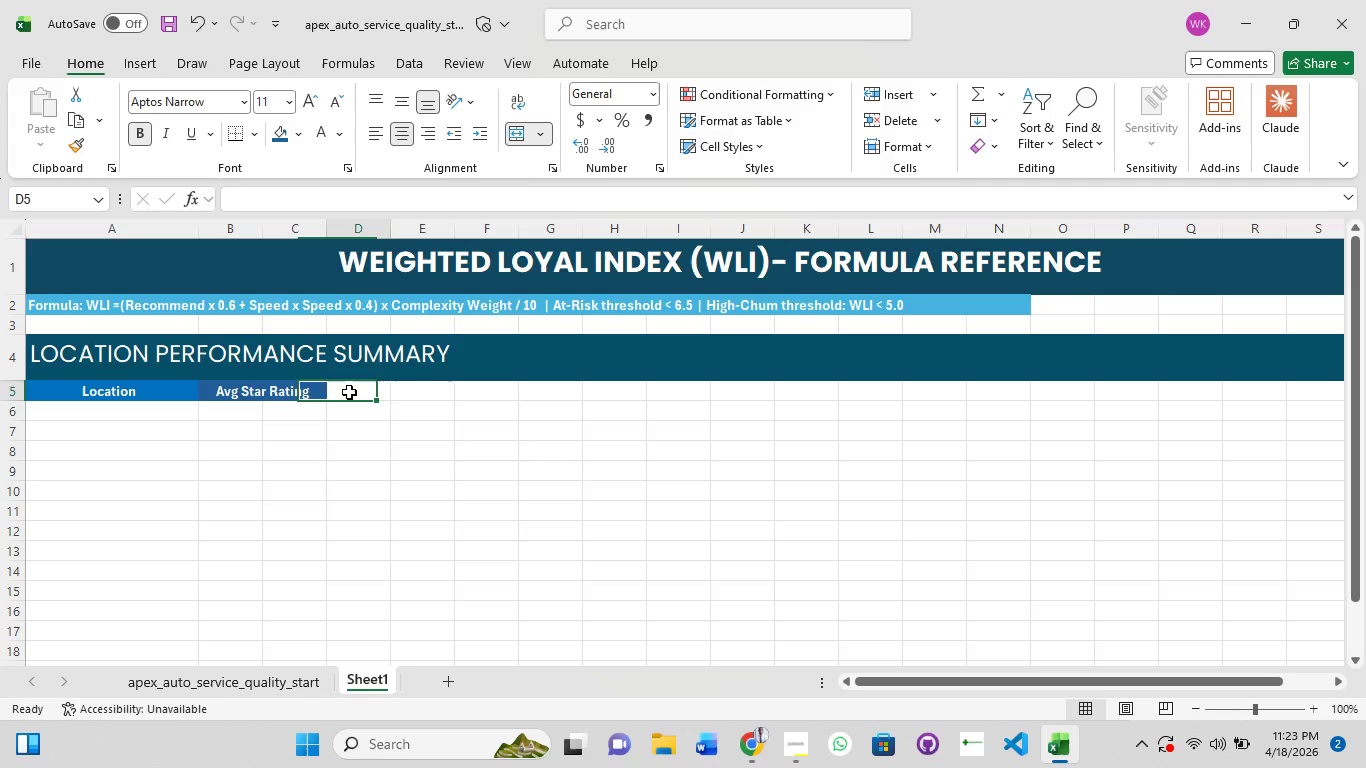 
left_click([349, 392])
 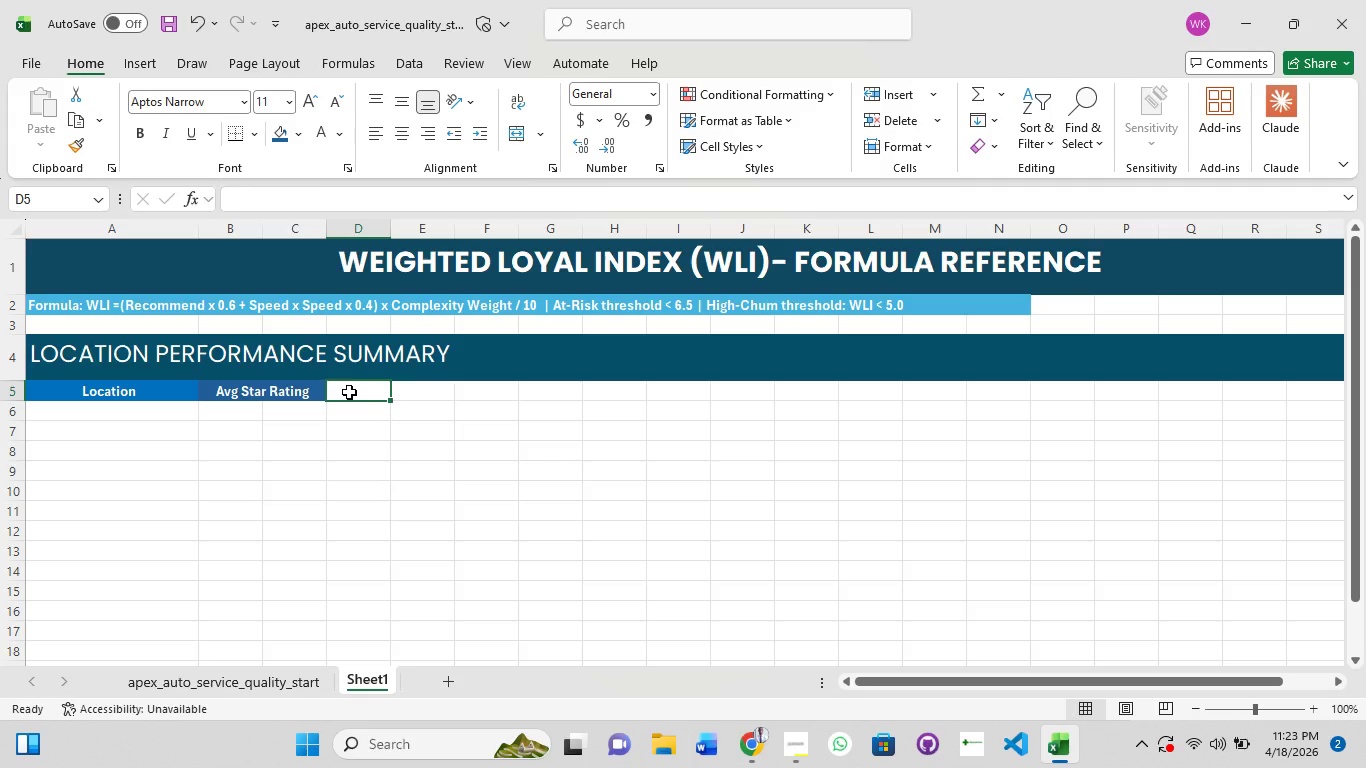 
double_click([349, 392])
 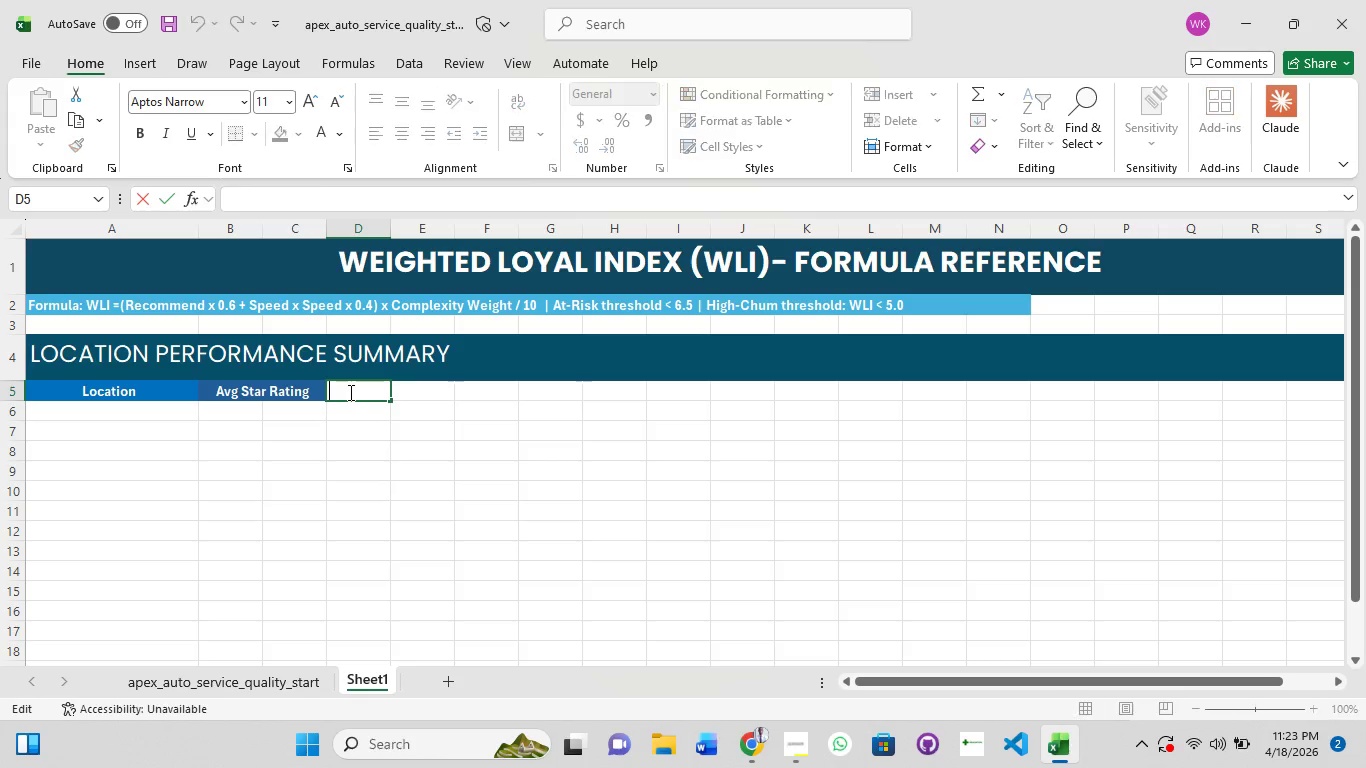 
triple_click([349, 392])
 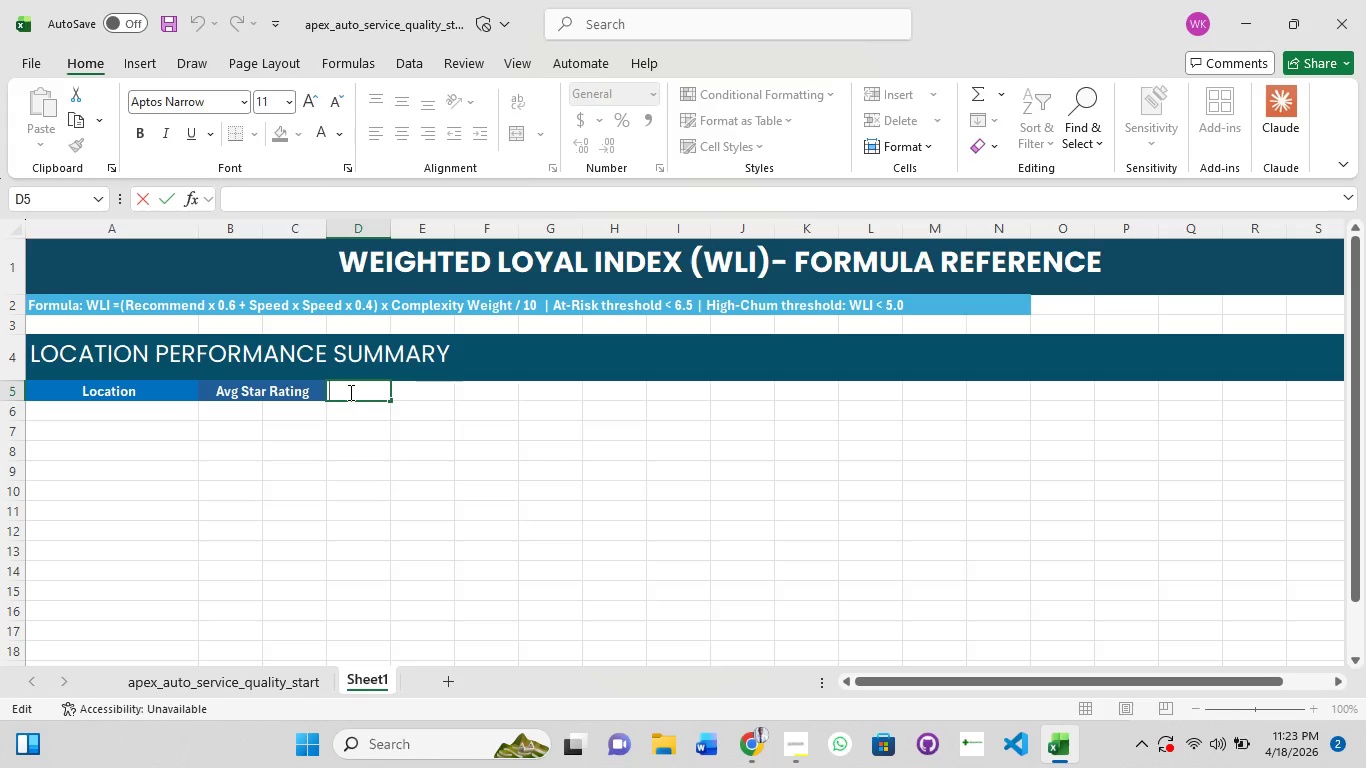 
type(Avg Recommend)
 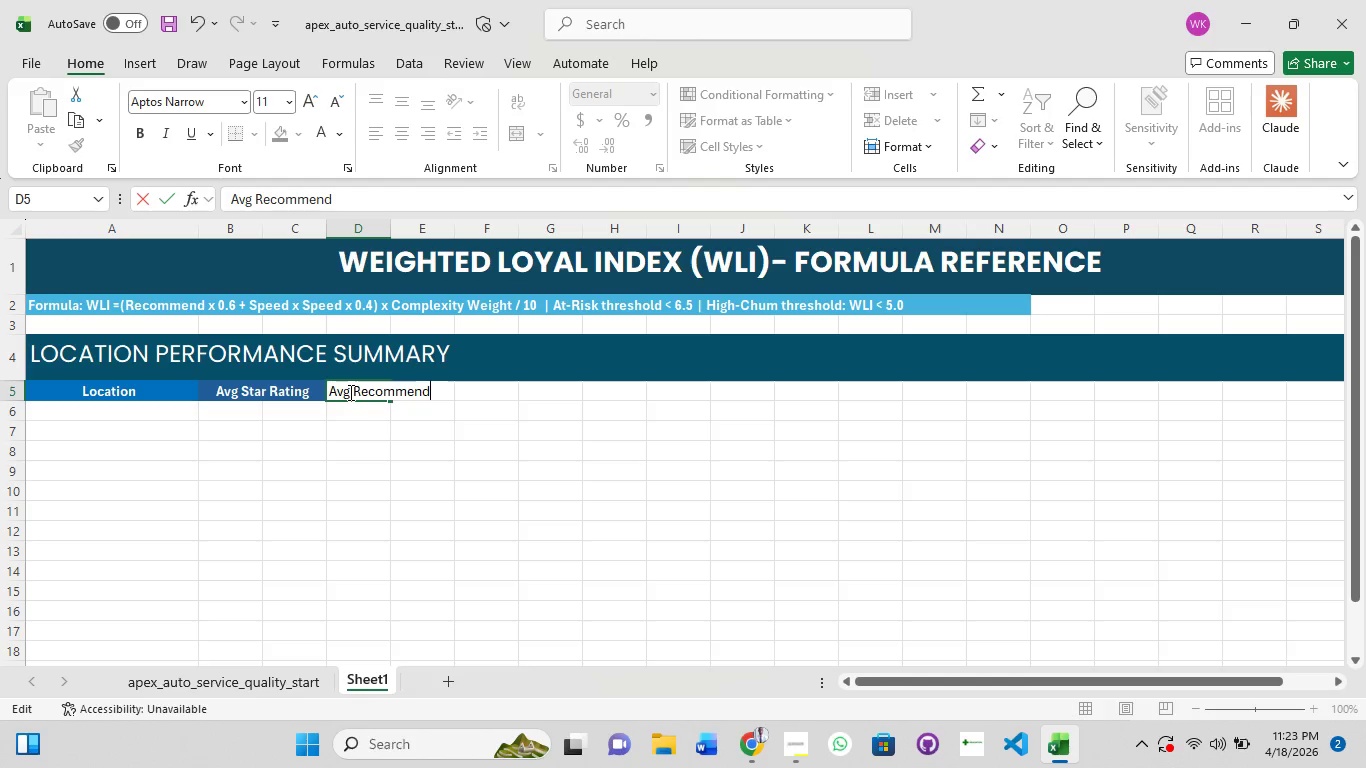 
wait(8.08)
 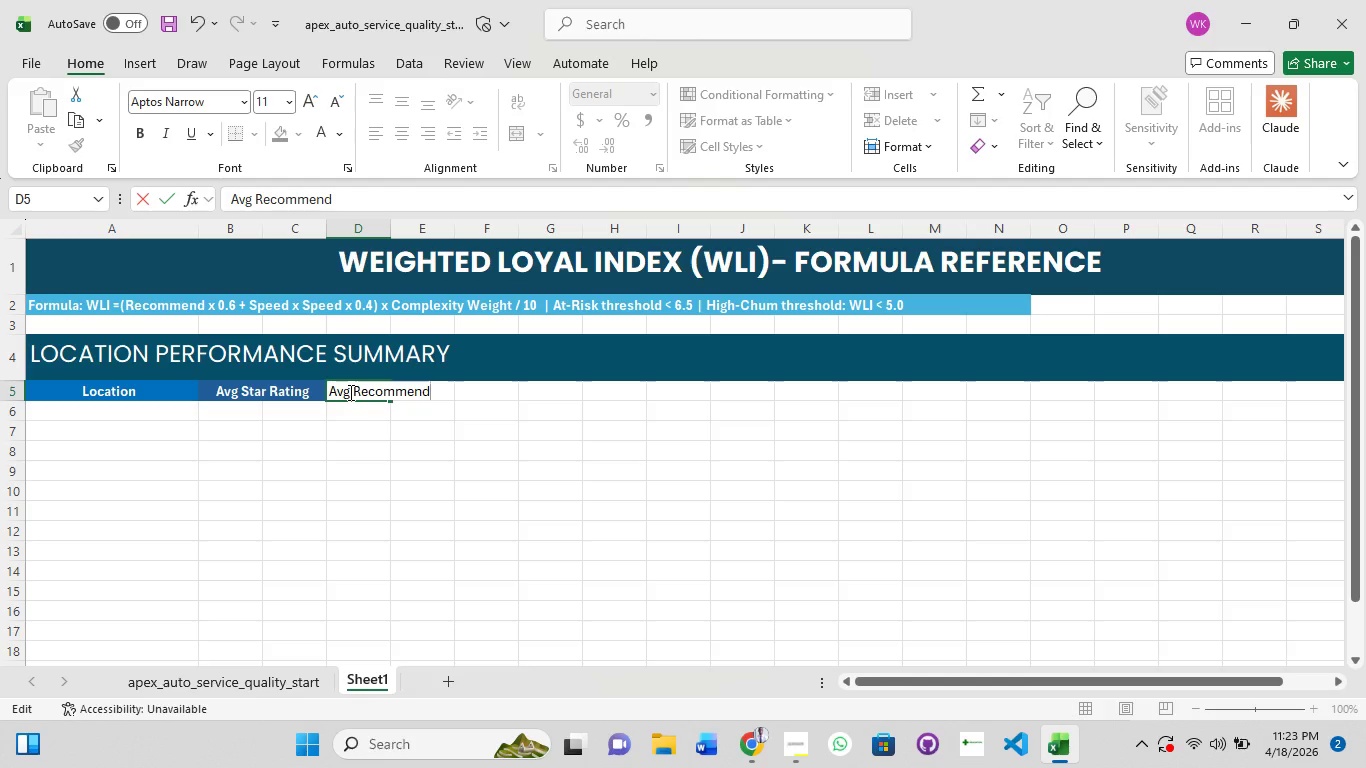 
key(Enter)
 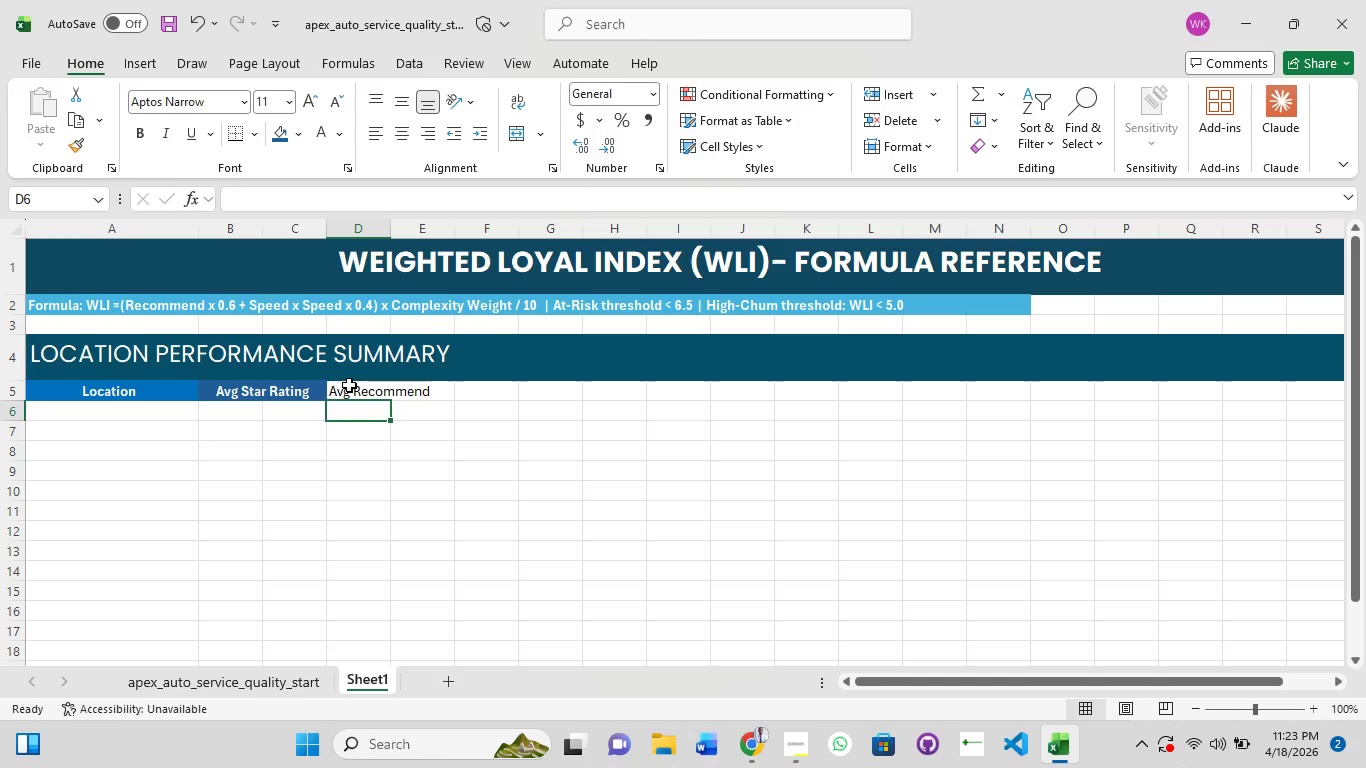 
left_click([349, 379])
 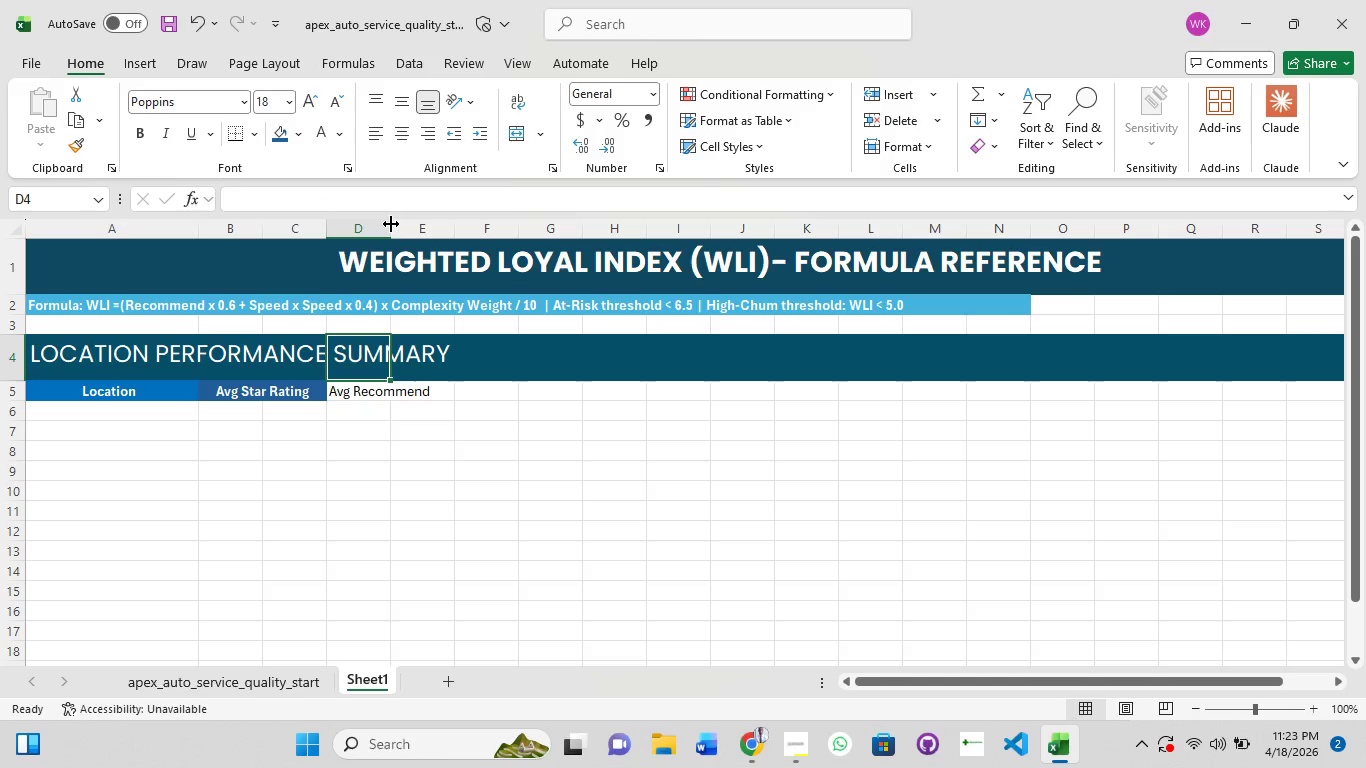 
double_click([391, 224])
 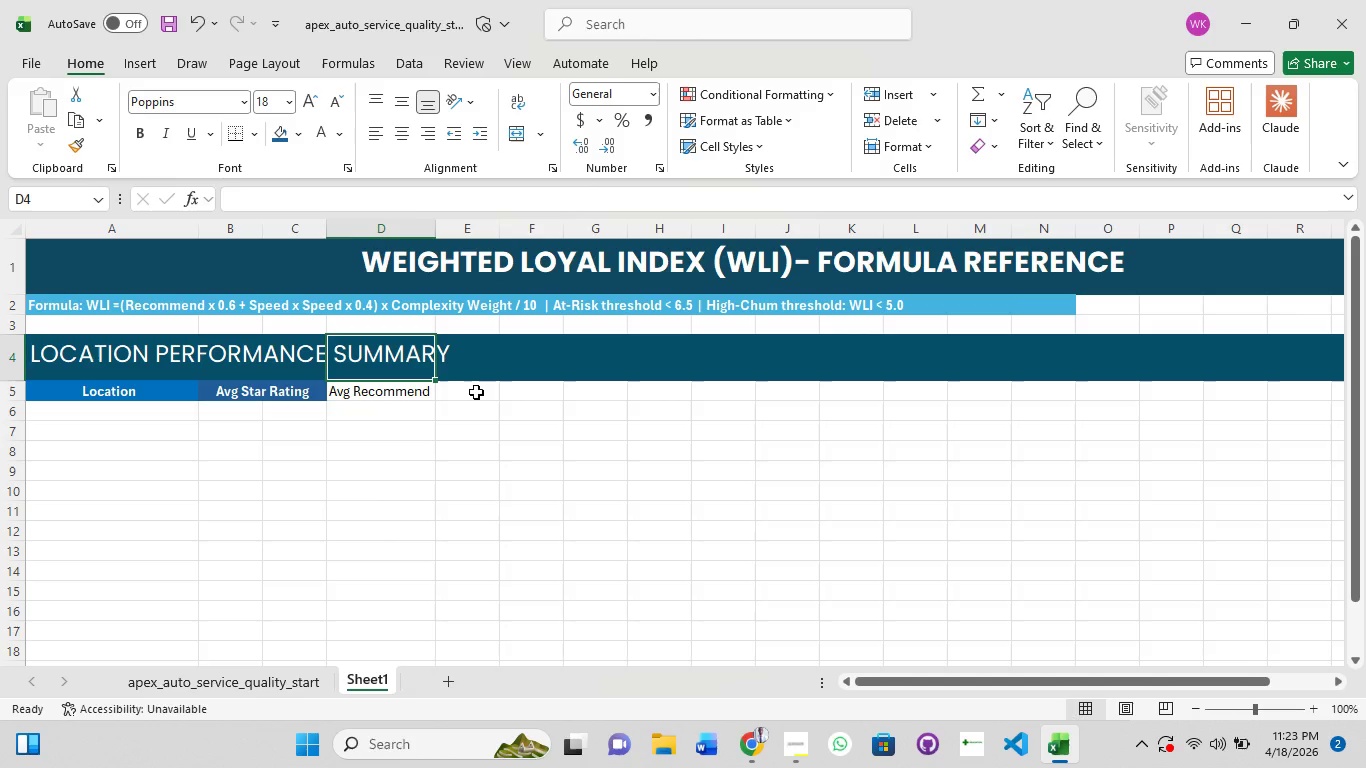 
left_click([476, 392])
 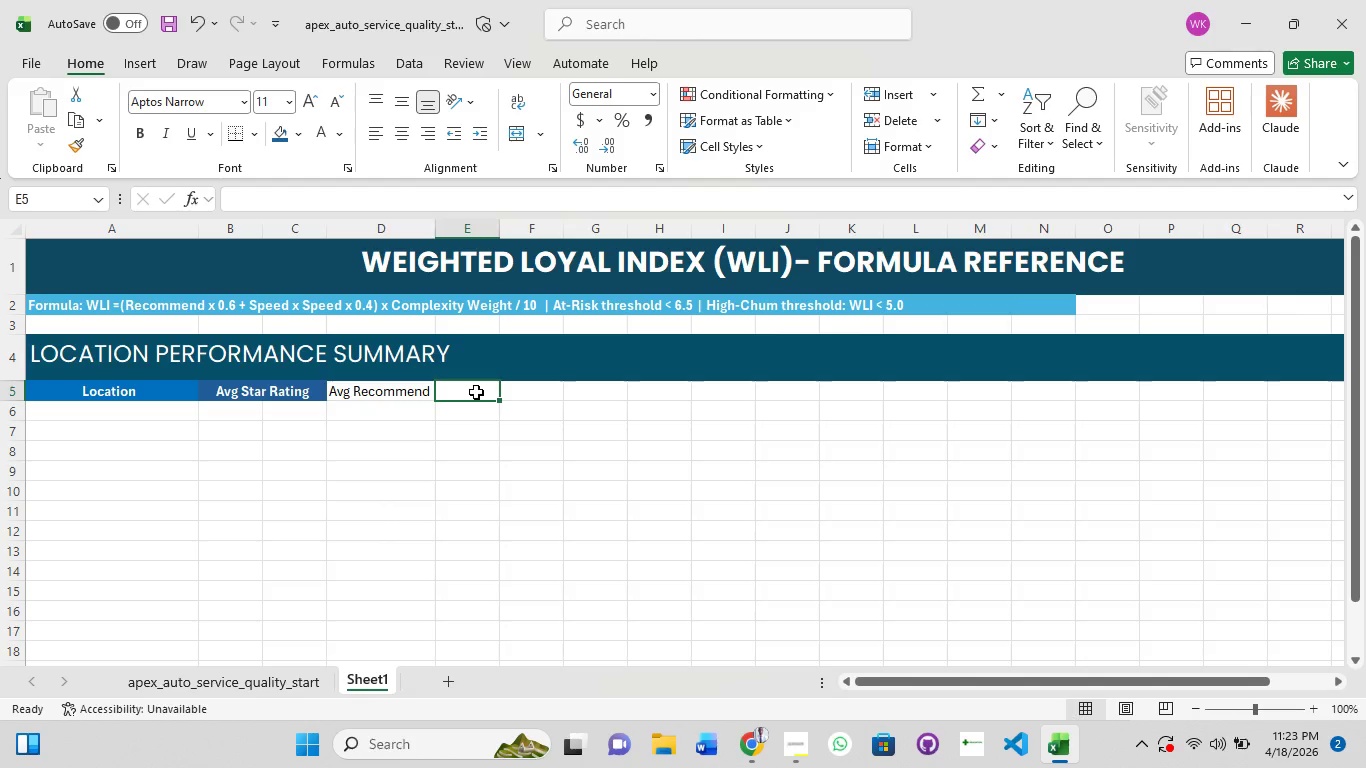 
left_click([476, 392])
 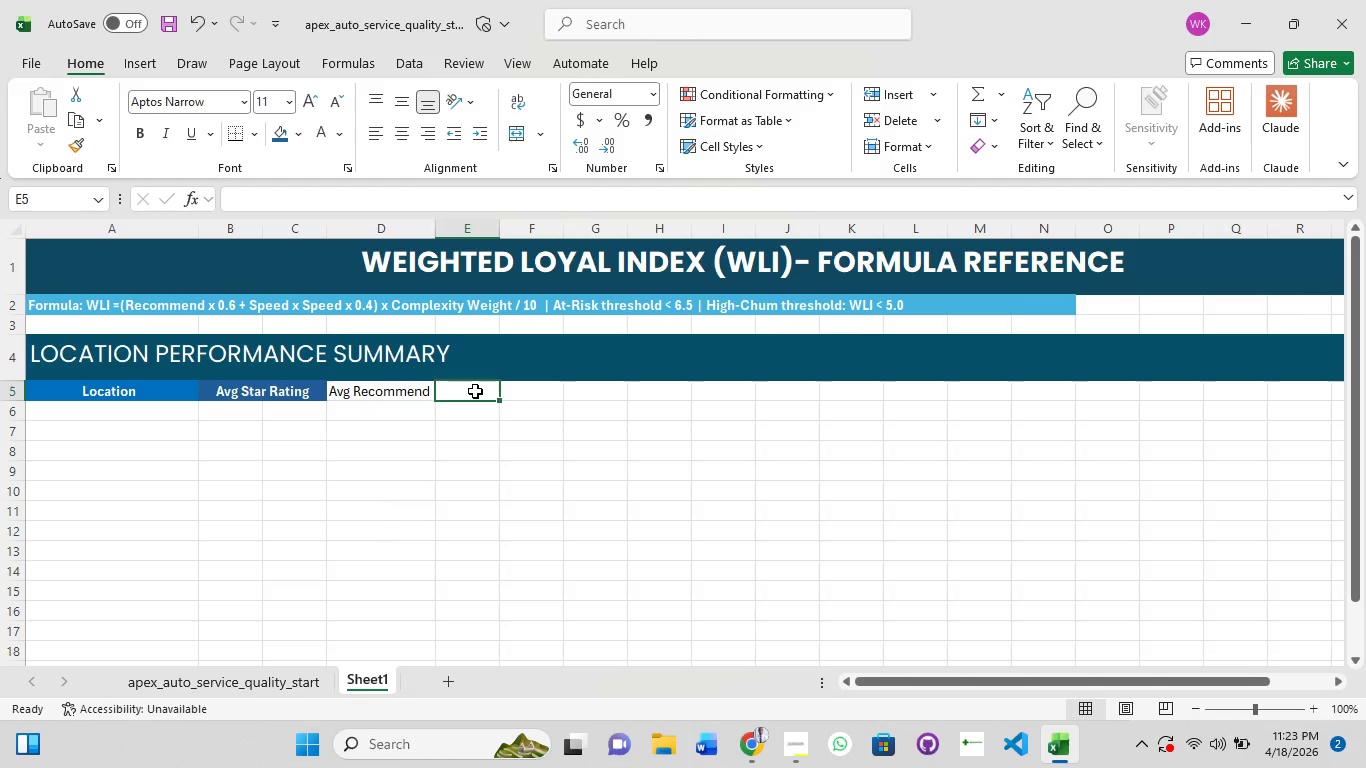 
type(Avg Speed)
 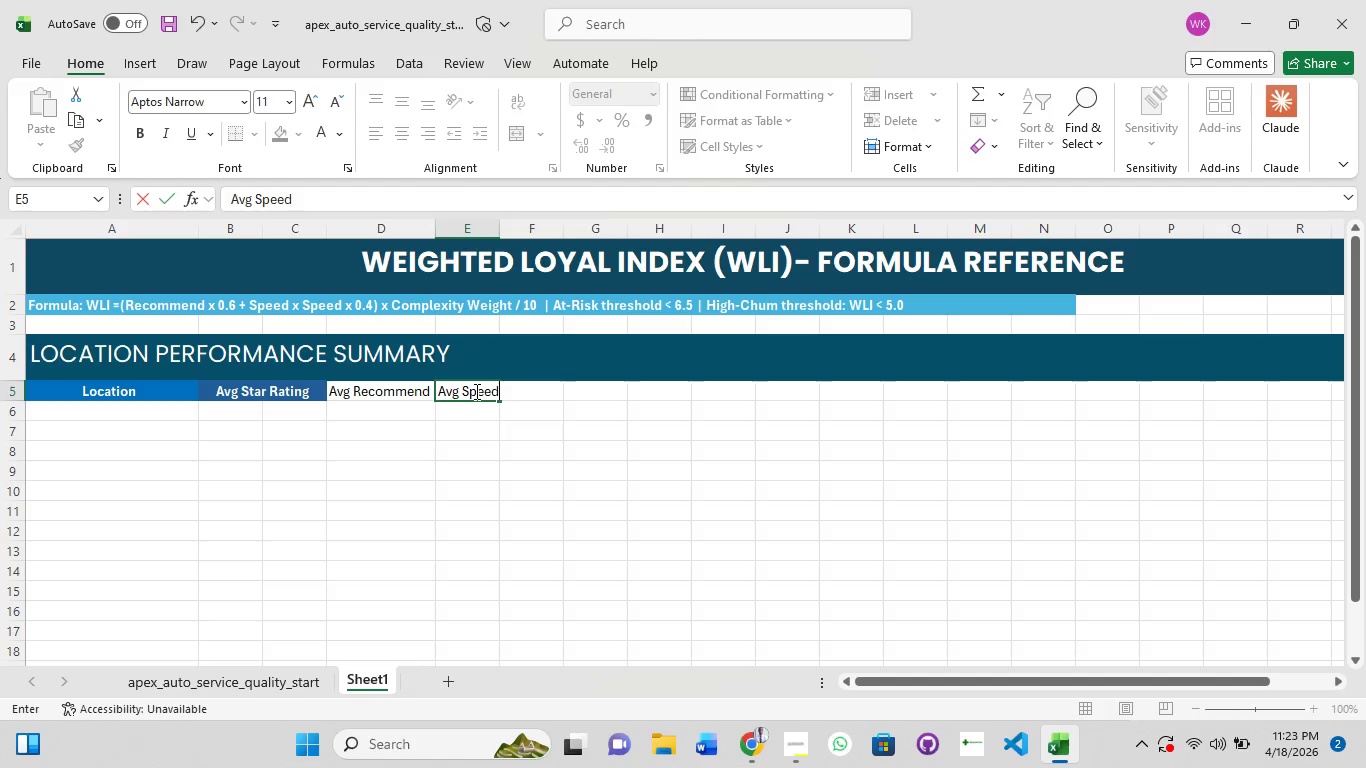 
double_click([499, 231])
 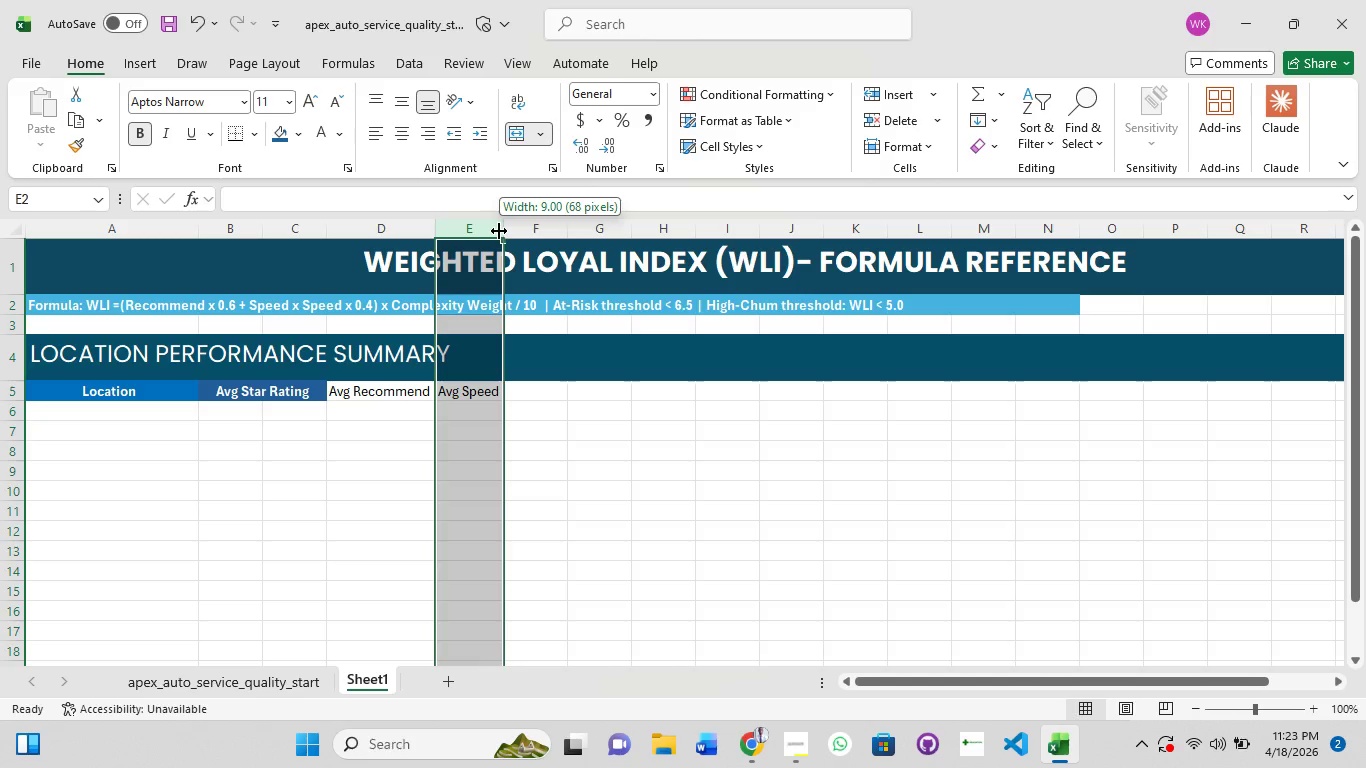 
left_click([499, 231])
 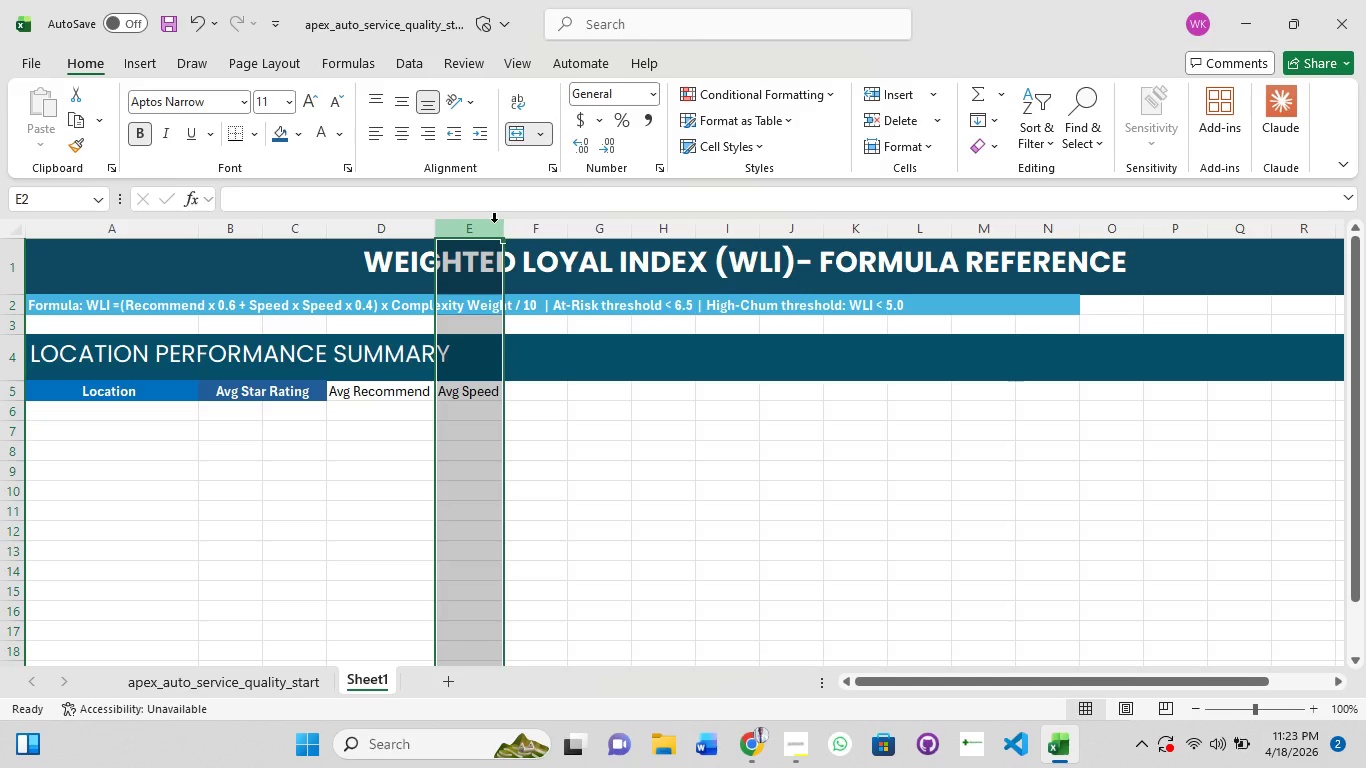 
left_click_drag(start_coordinate=[502, 224], to_coordinate=[532, 223])
 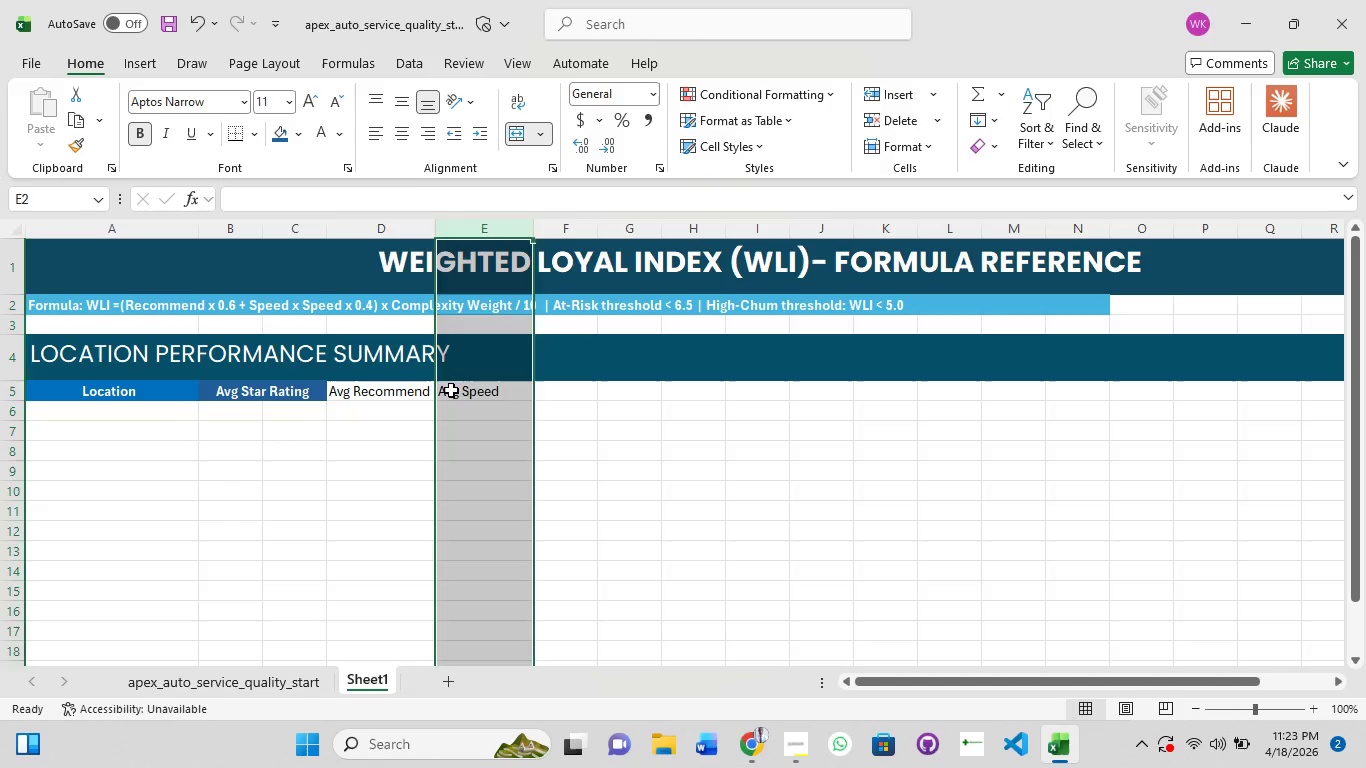 
left_click([451, 390])
 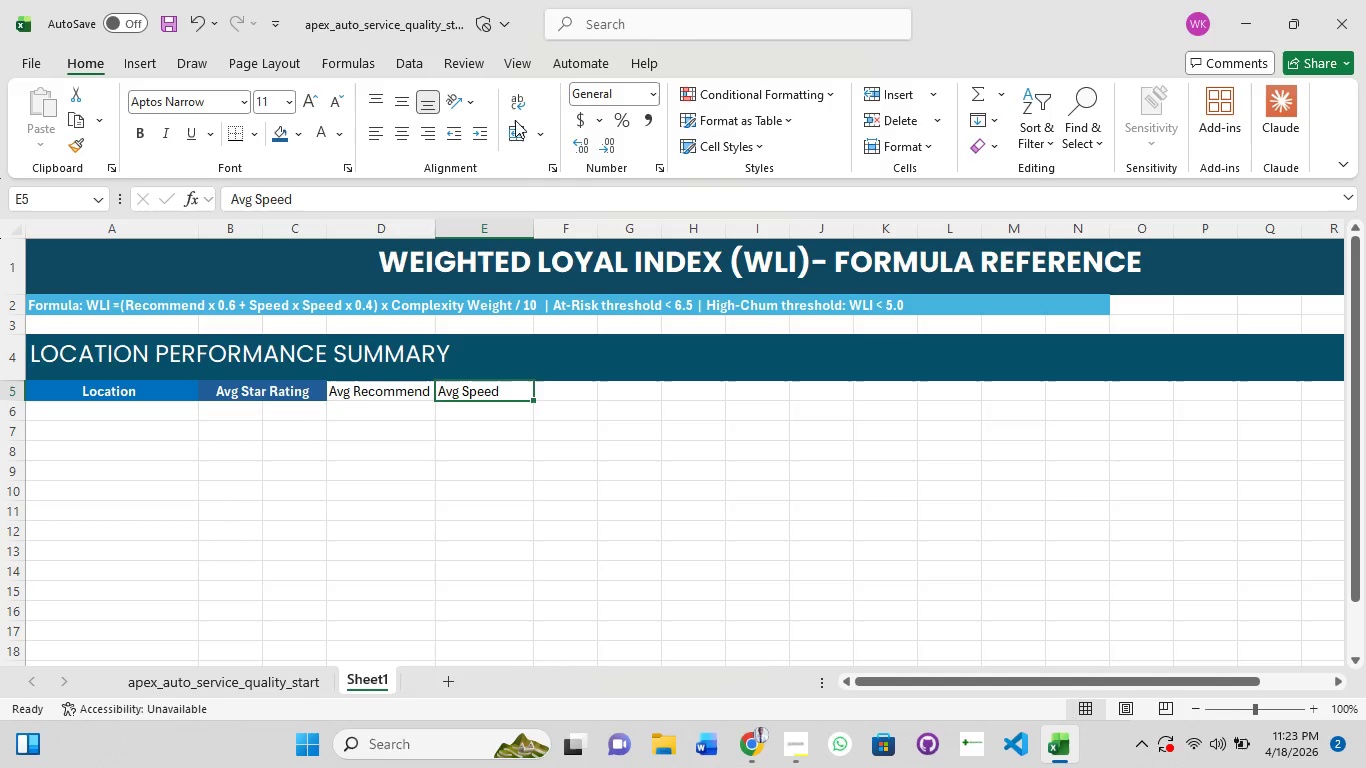 
left_click([515, 129])
 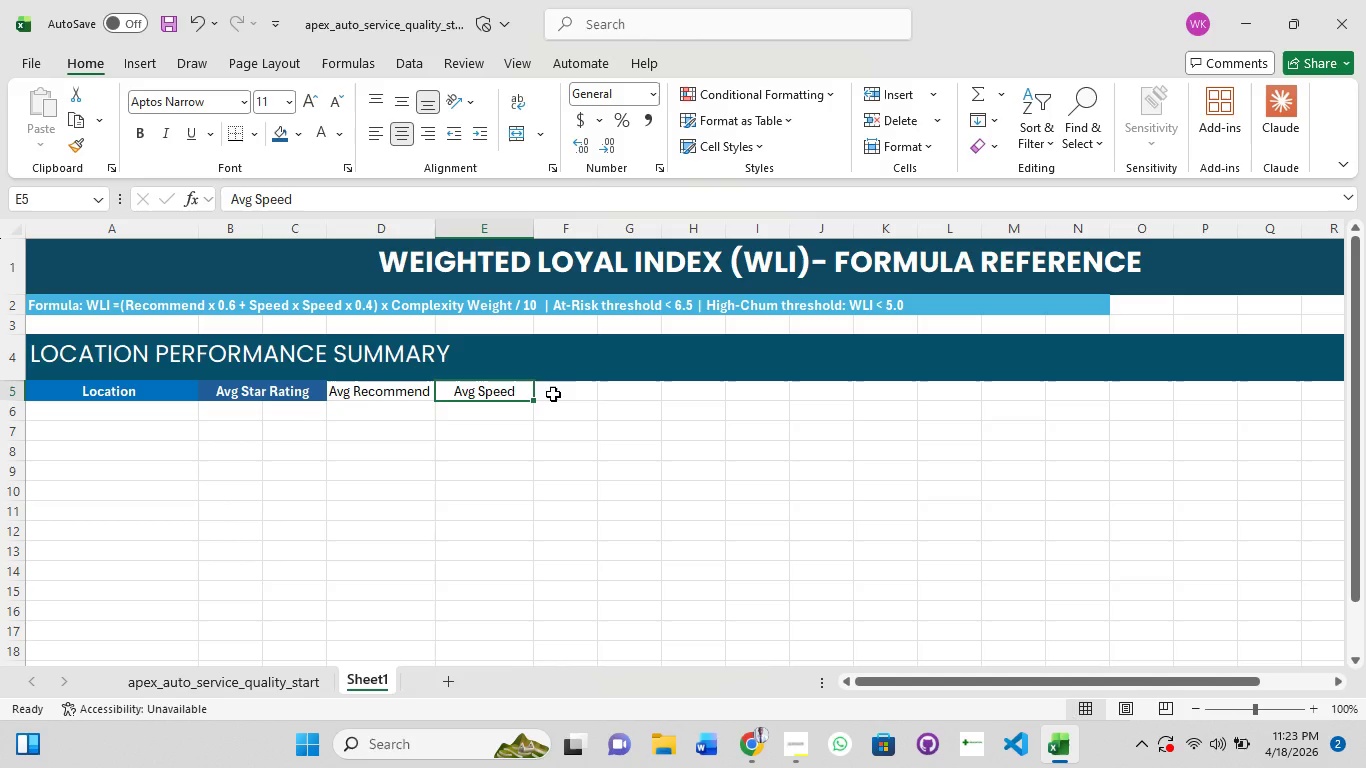 
wait(5.09)
 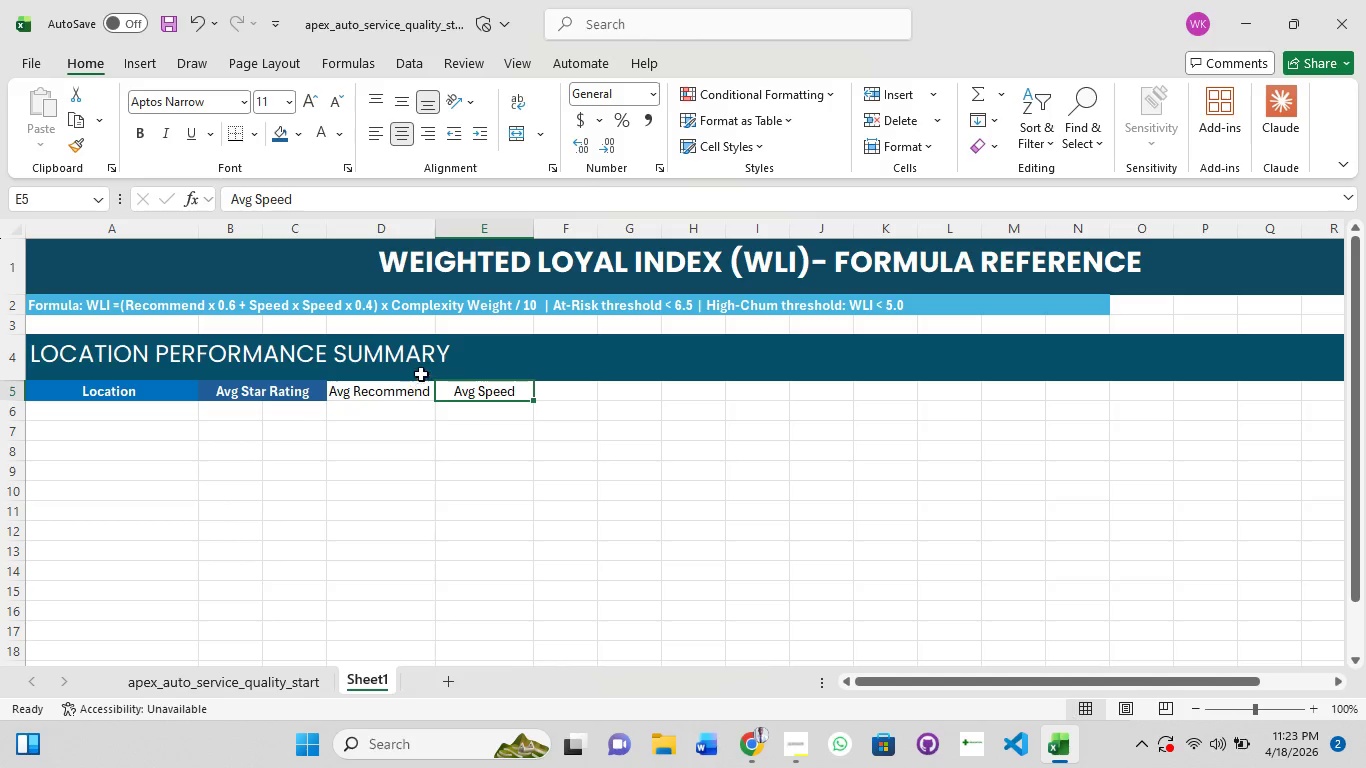 
left_click([553, 394])
 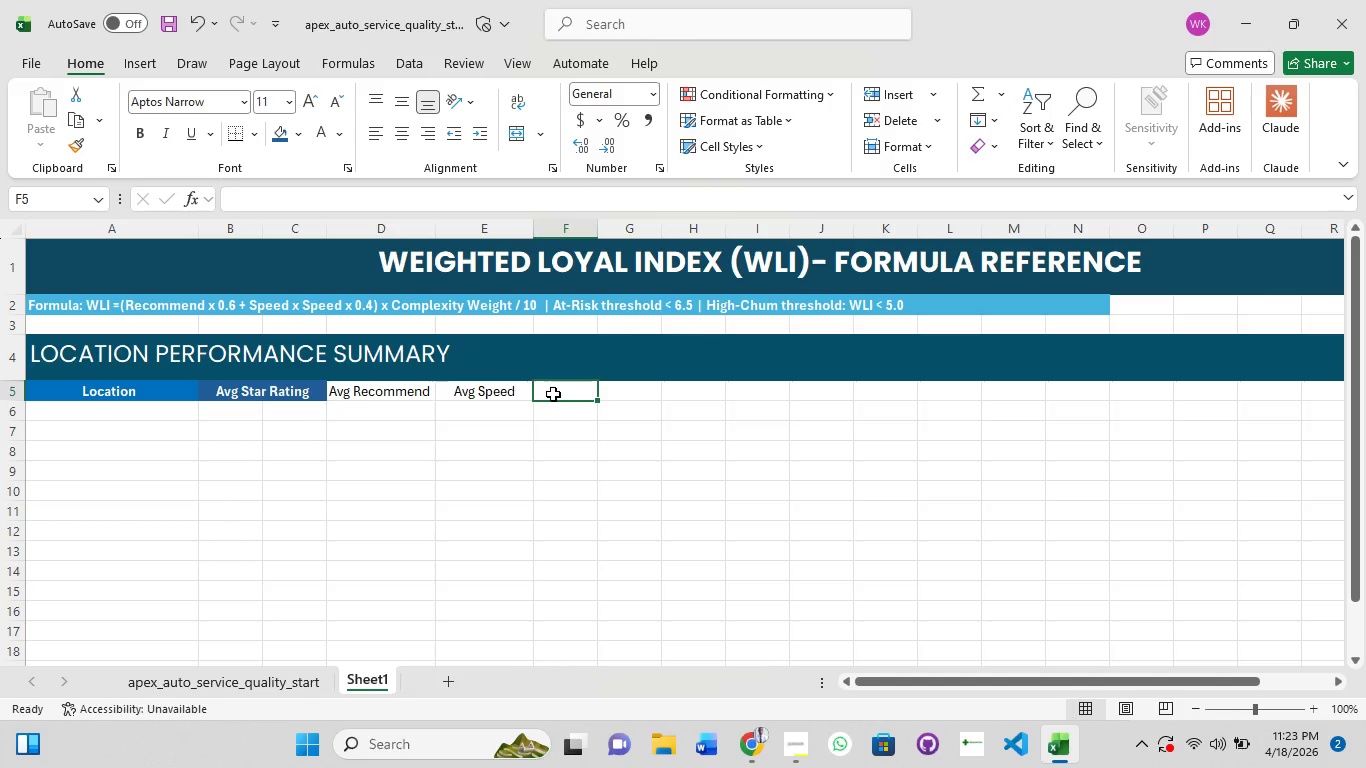 
left_click([553, 394])
 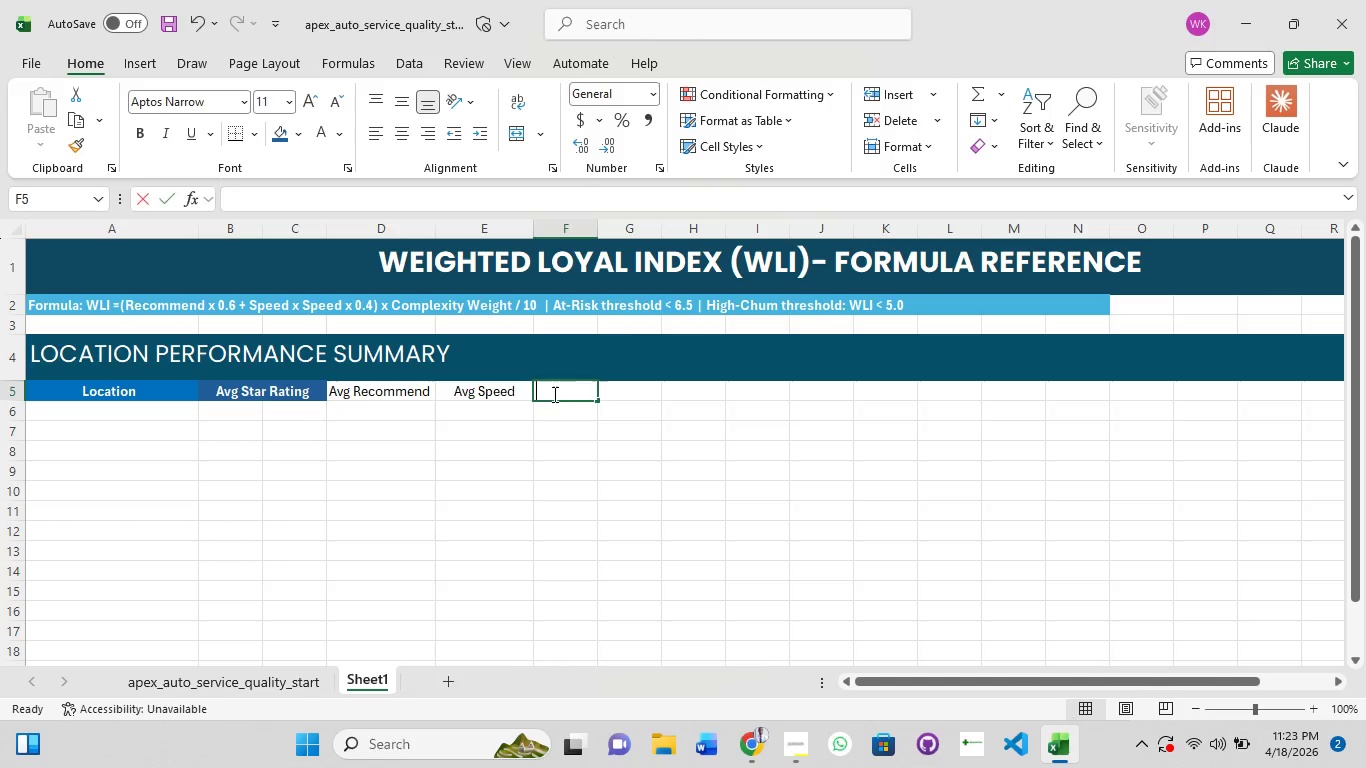 
double_click([553, 394])
 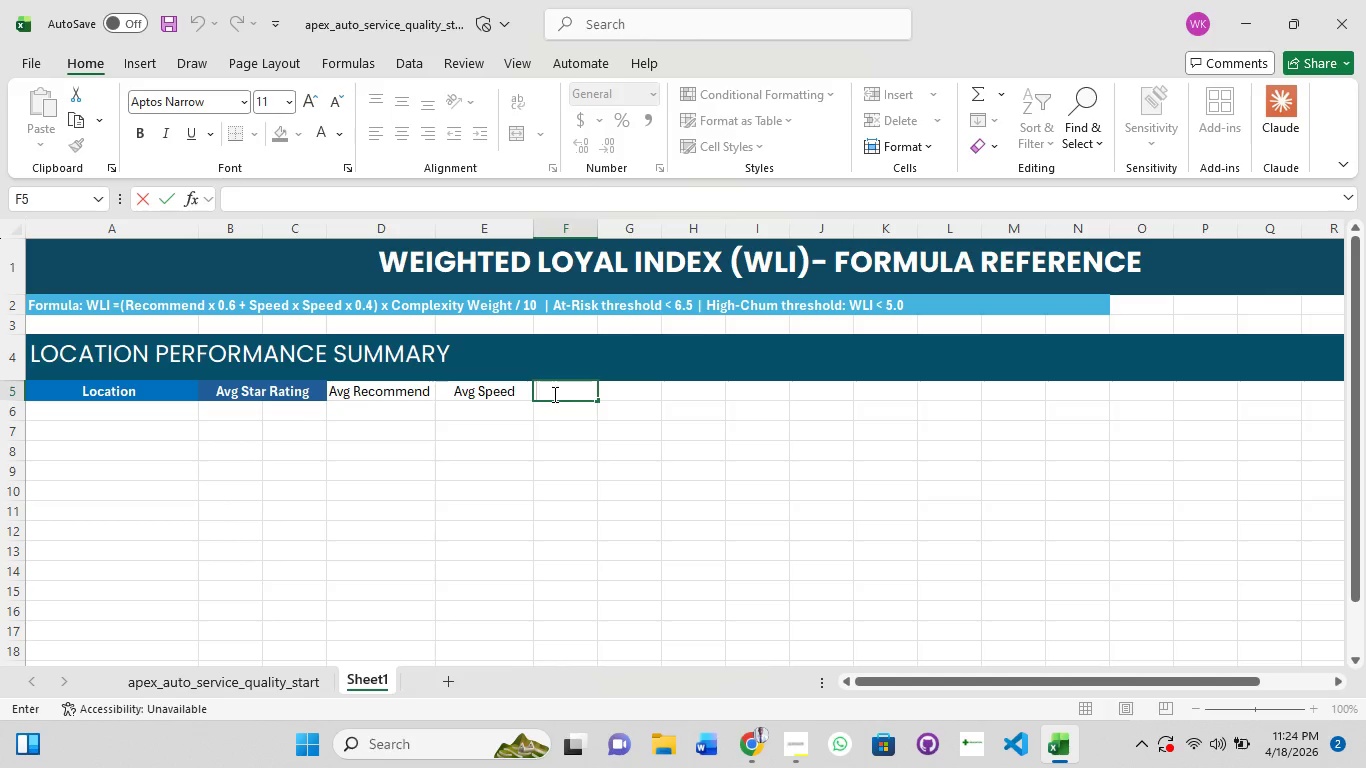 
type(Avg Price Trans)
 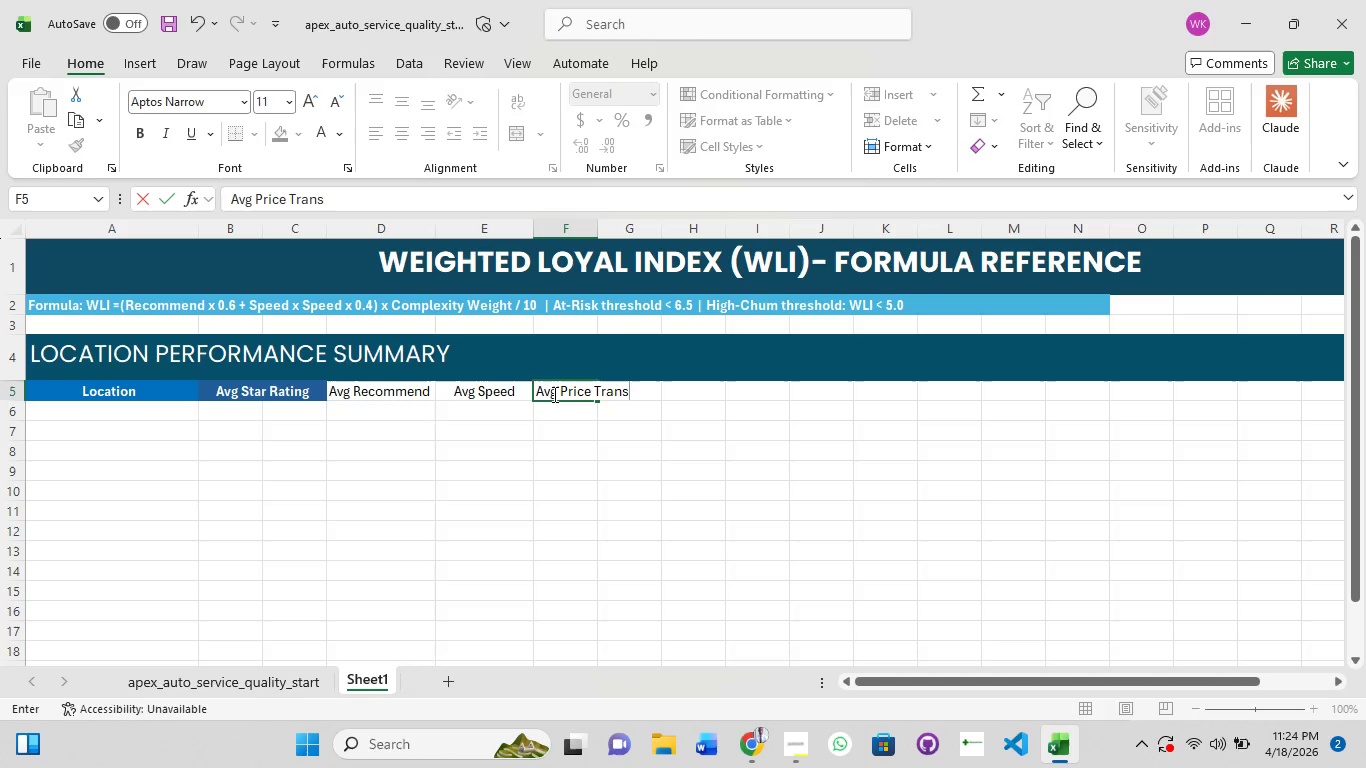 
left_click([659, 460])
 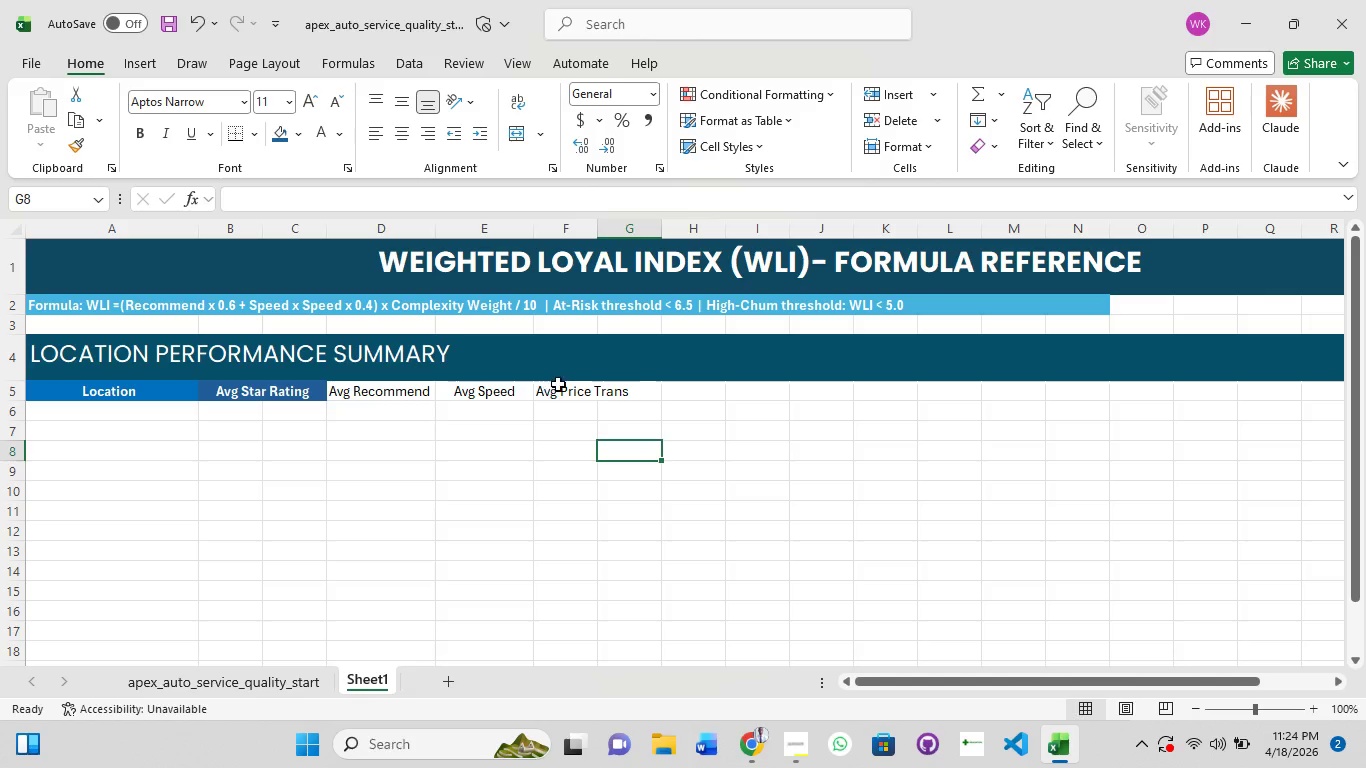 
left_click([558, 384])
 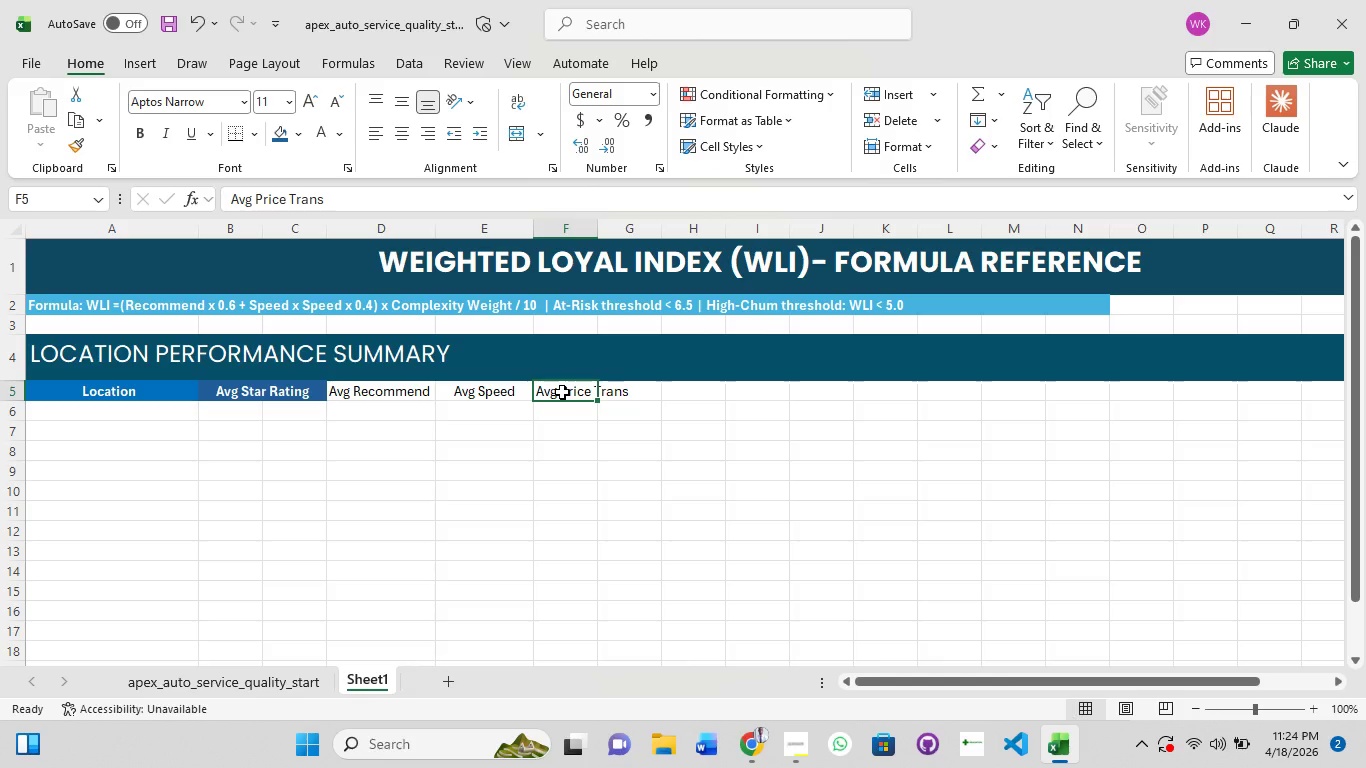 
hold_key(key=ShiftLeft, duration=1.41)
left_click([642, 404])
 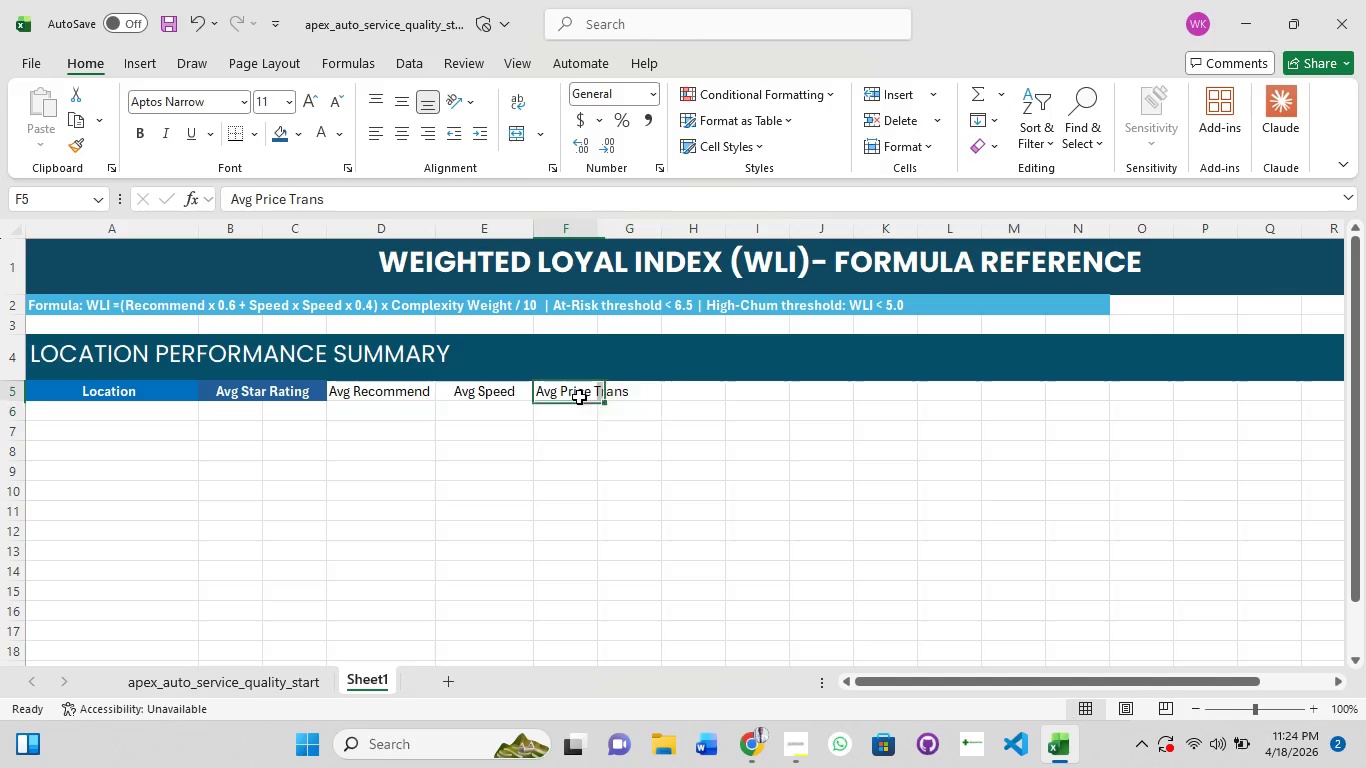 
left_click([579, 397])
 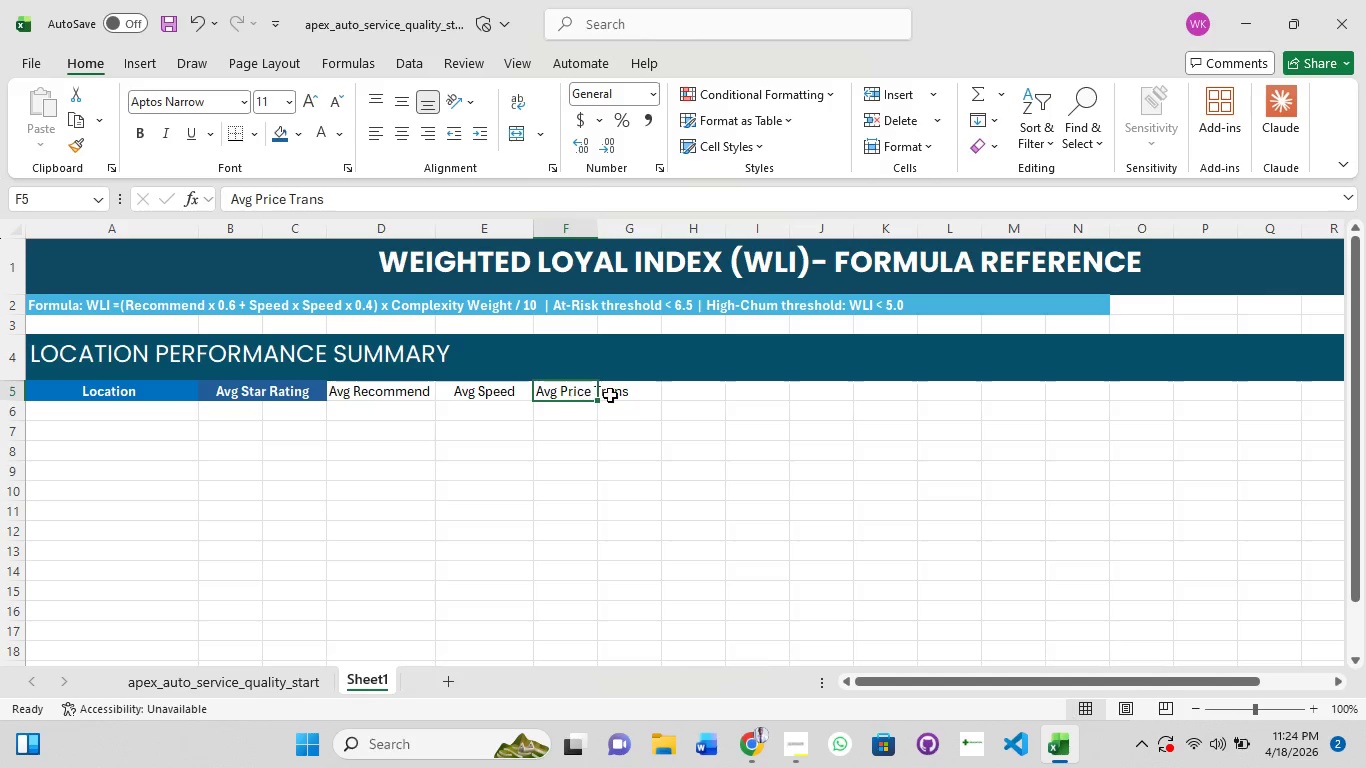 
hold_key(key=ShiftLeft, duration=1.51)
left_click([624, 394])
 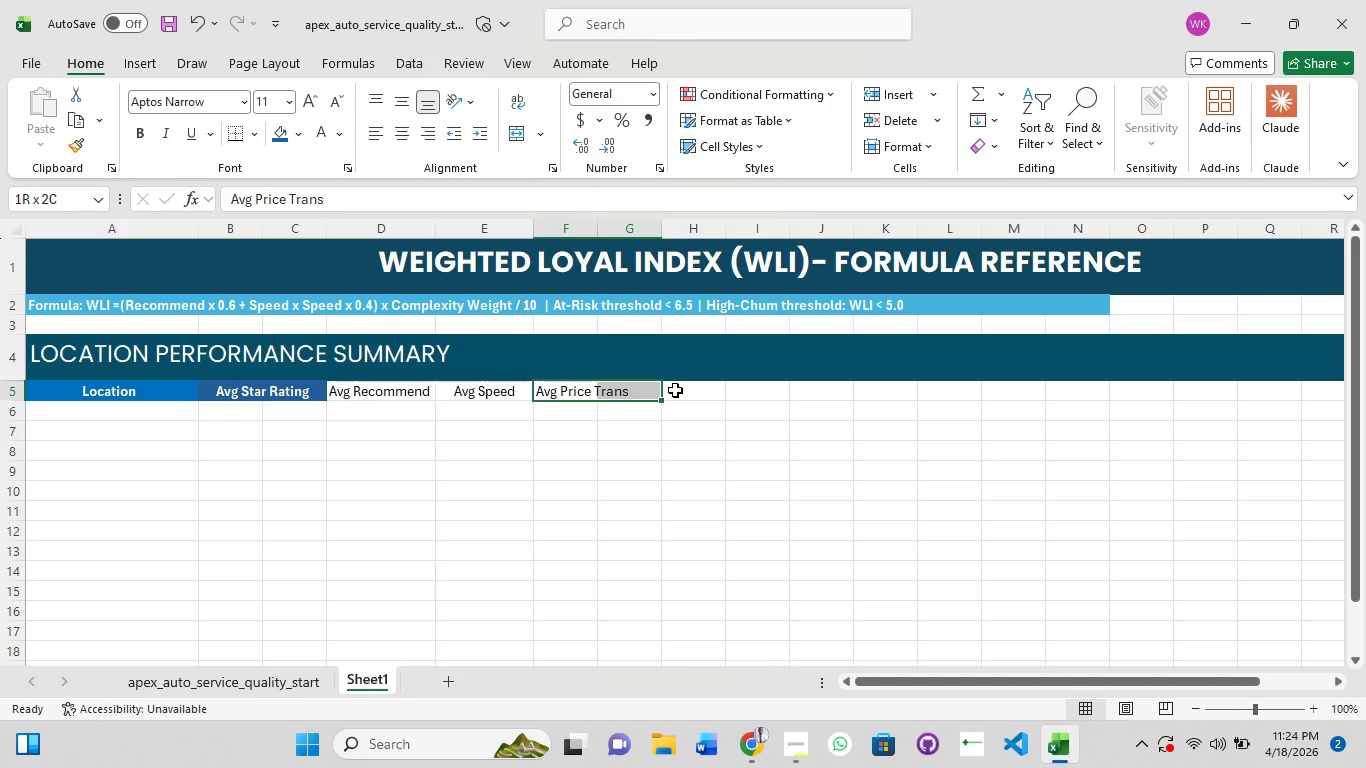 
hold_key(key=ShiftLeft, duration=0.64)
 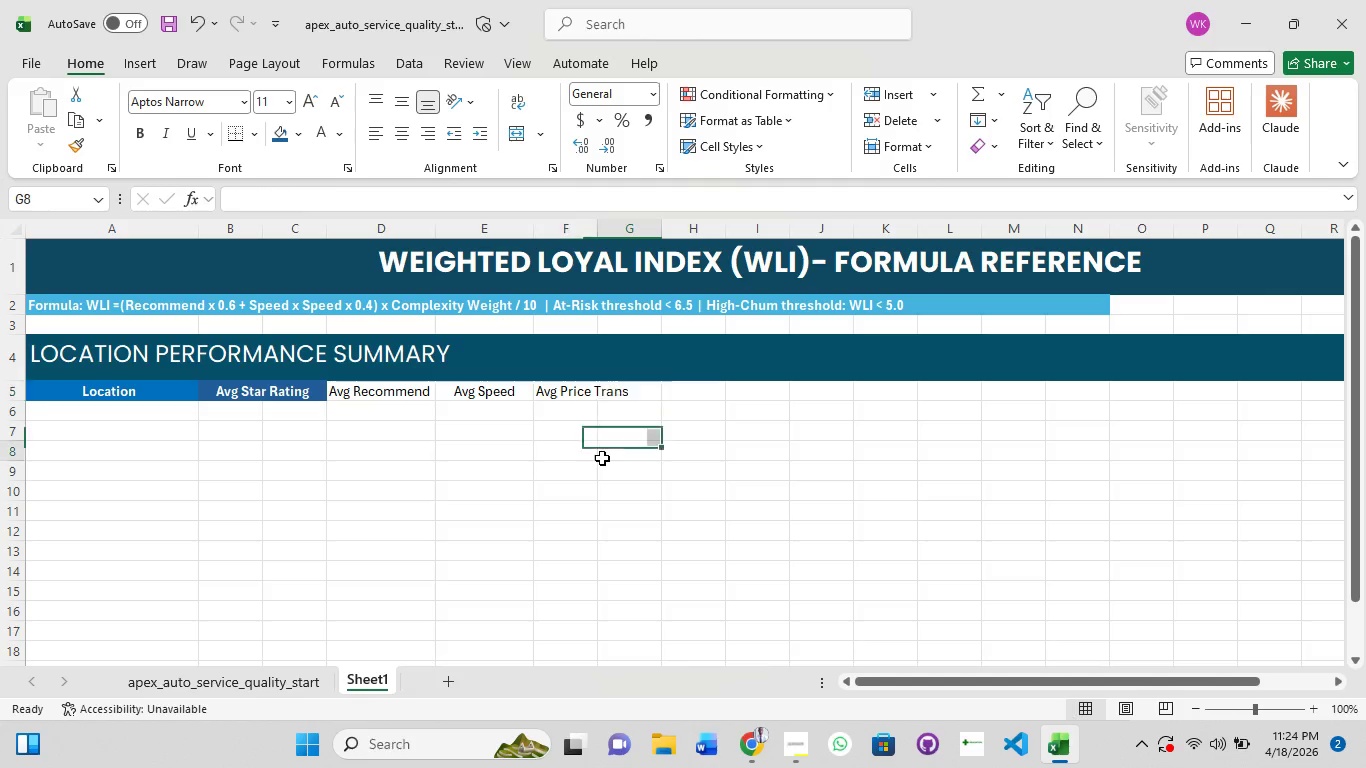 
left_click([602, 458])
 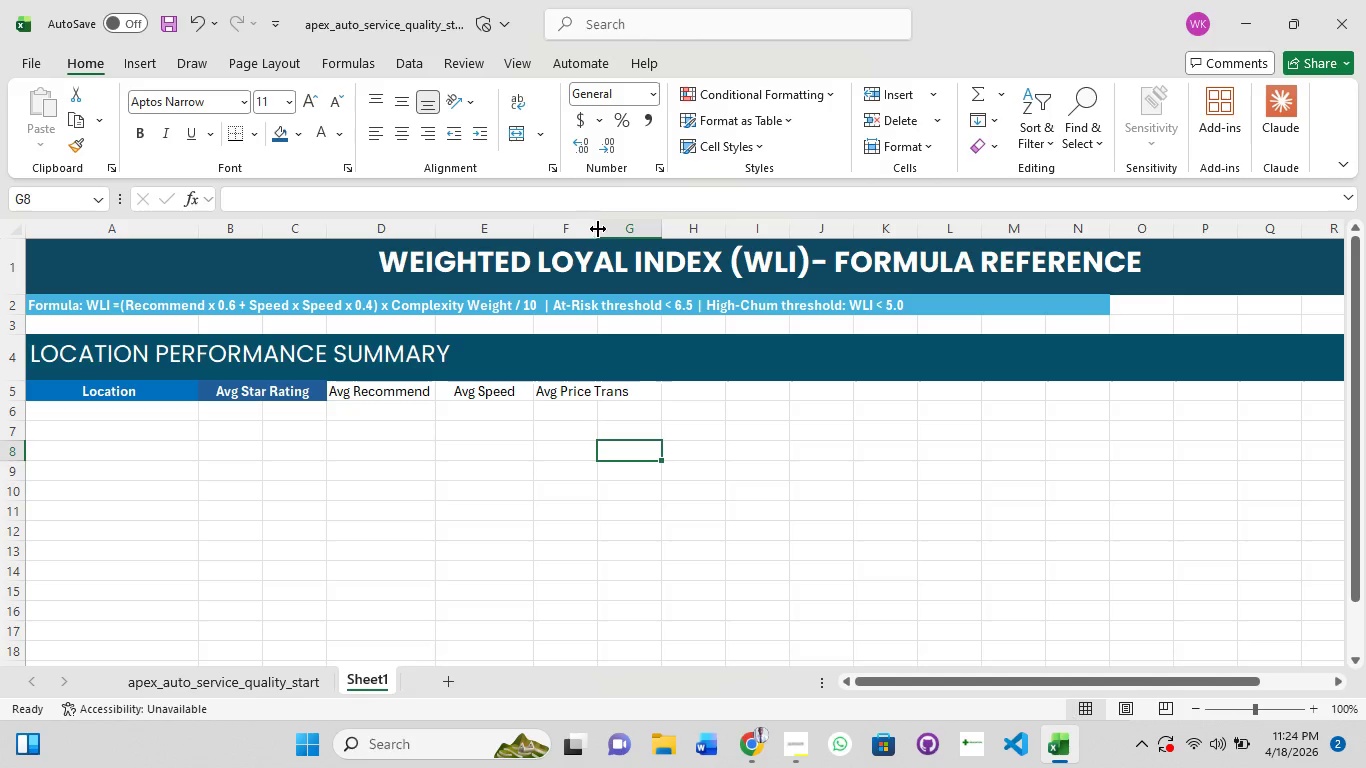 
left_click([594, 229])
 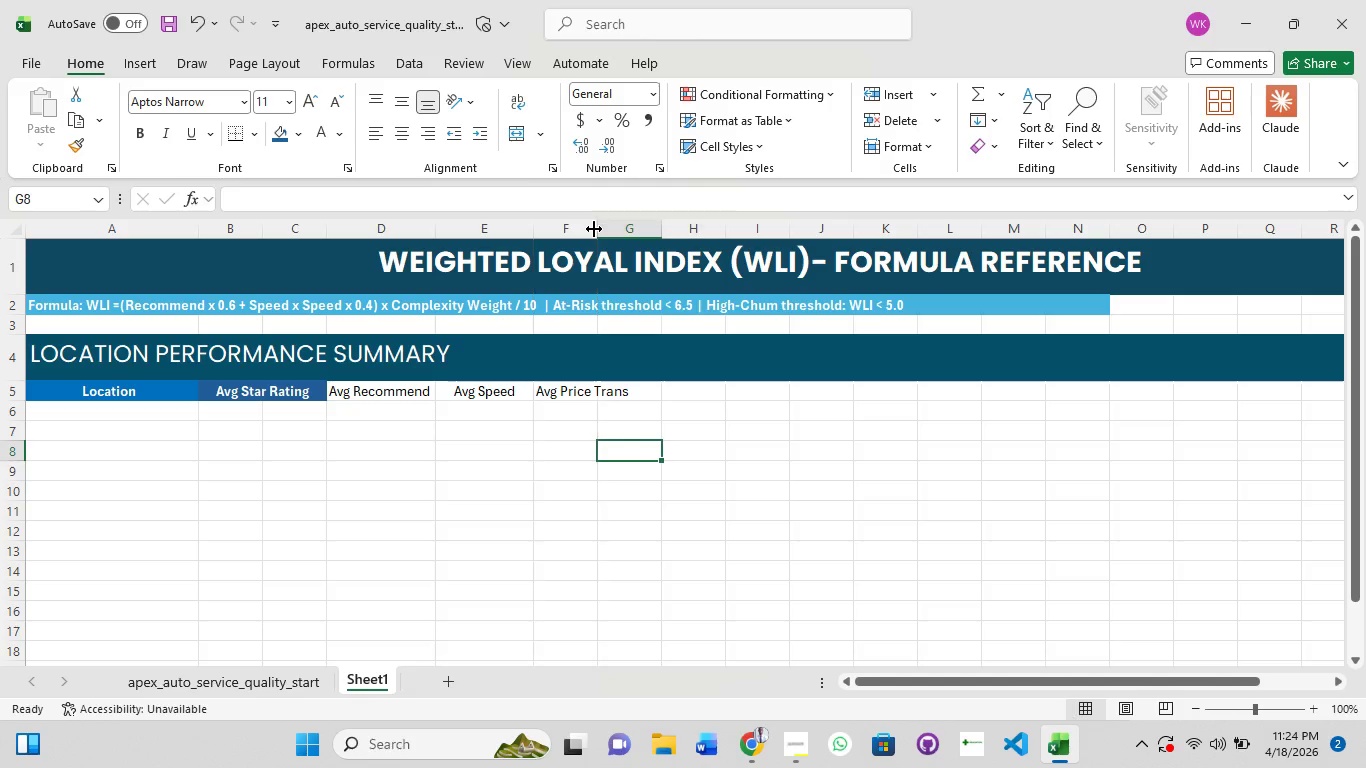 
left_click([594, 229])
 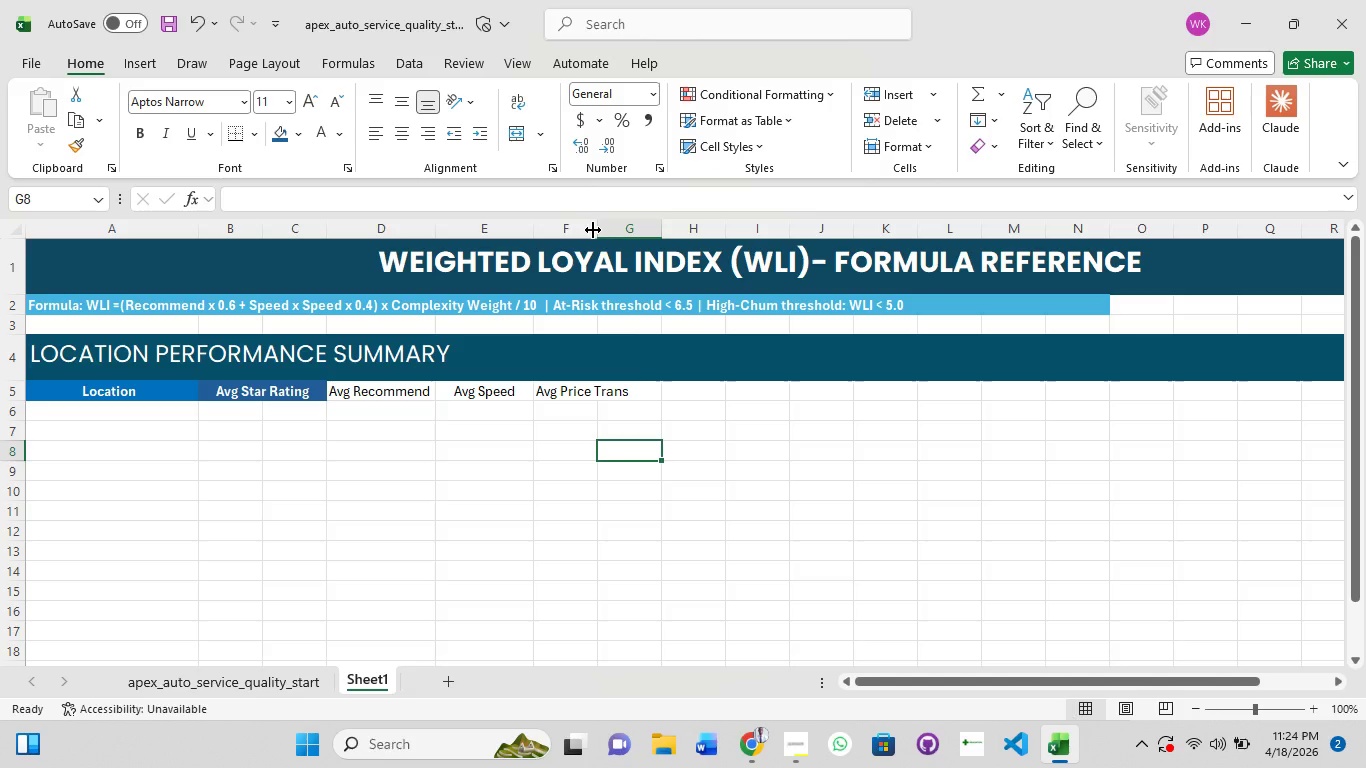 
double_click([601, 231])
 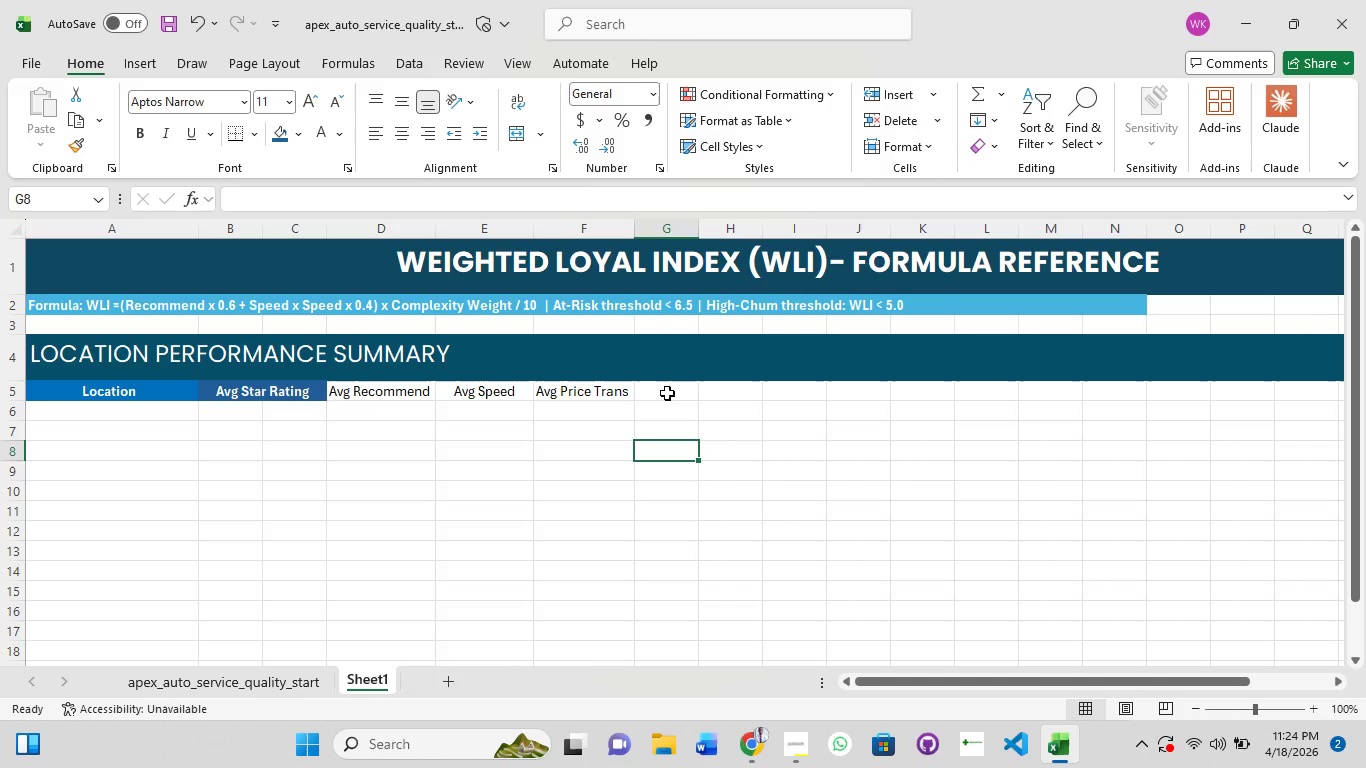 
left_click([667, 393])
 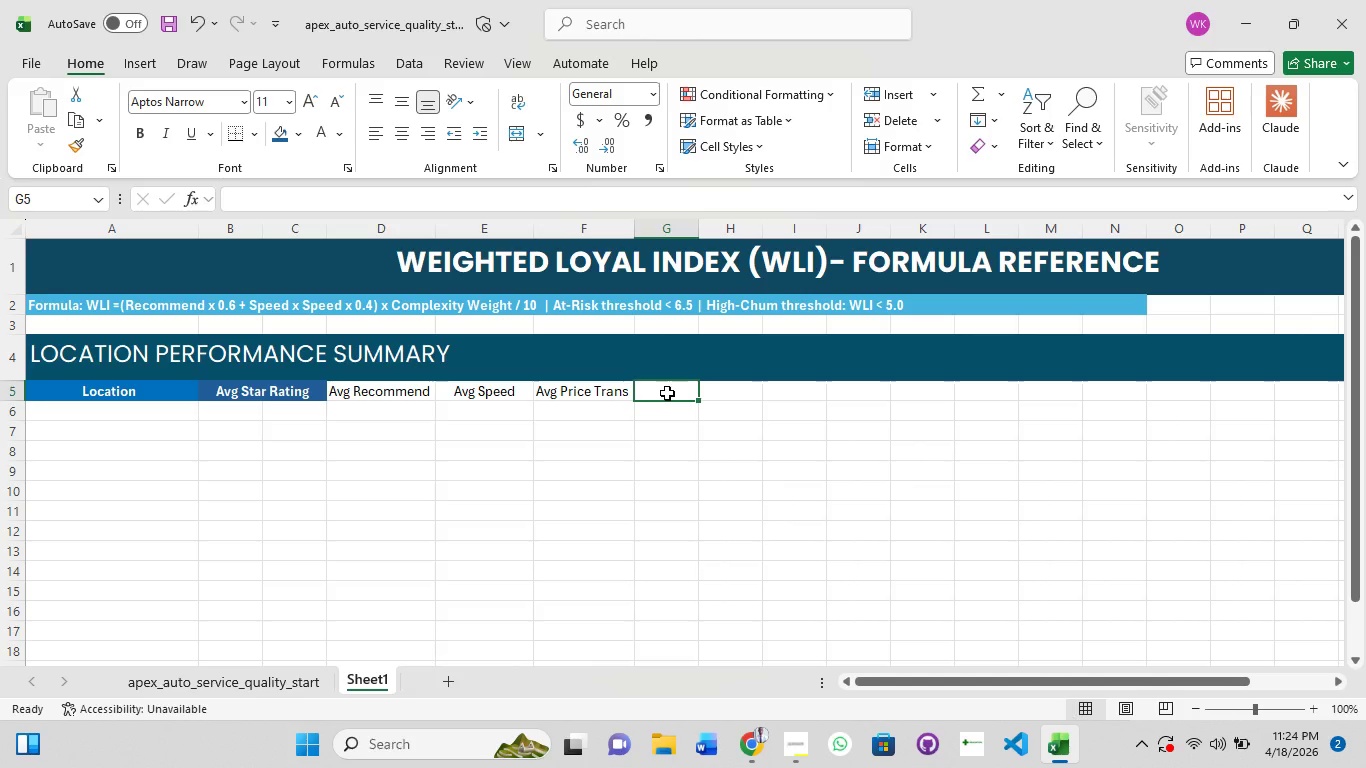 
type(Av)
 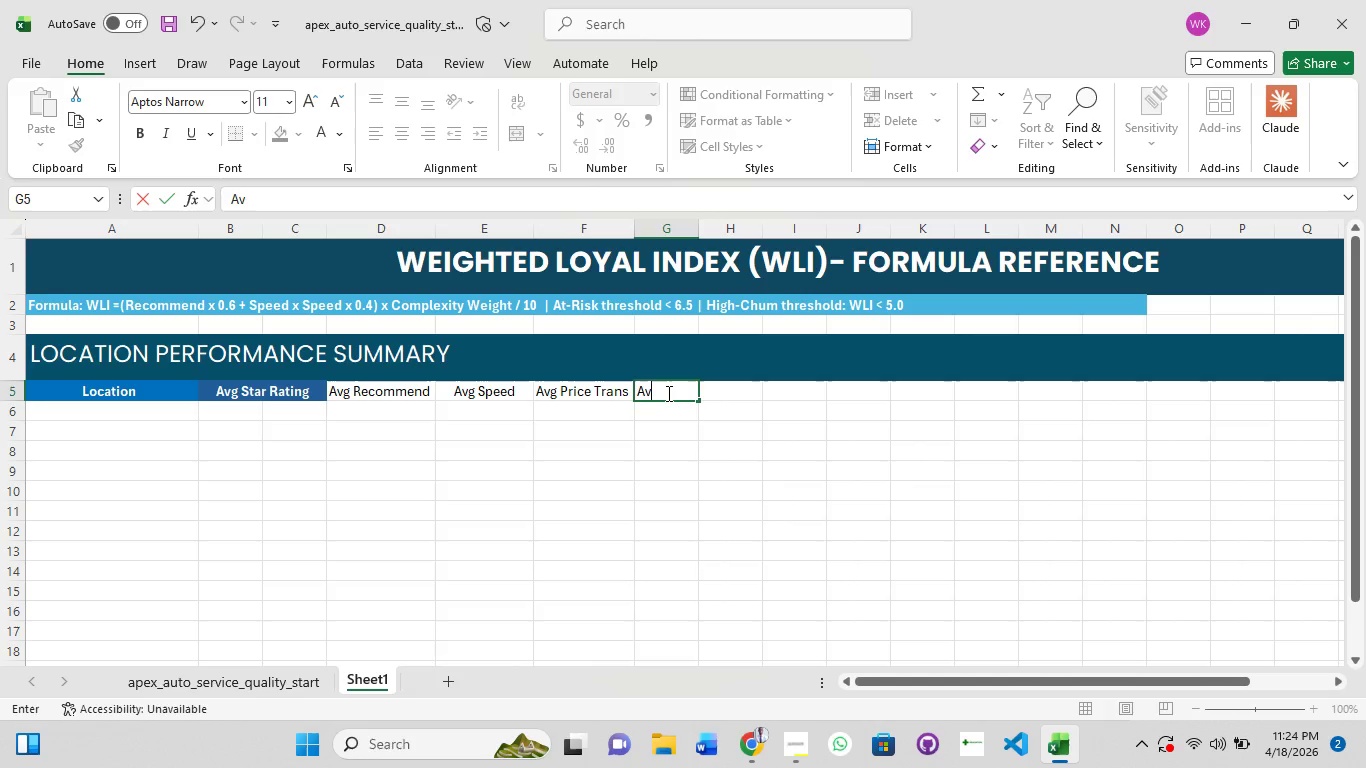 
type(g Tech Expert)
 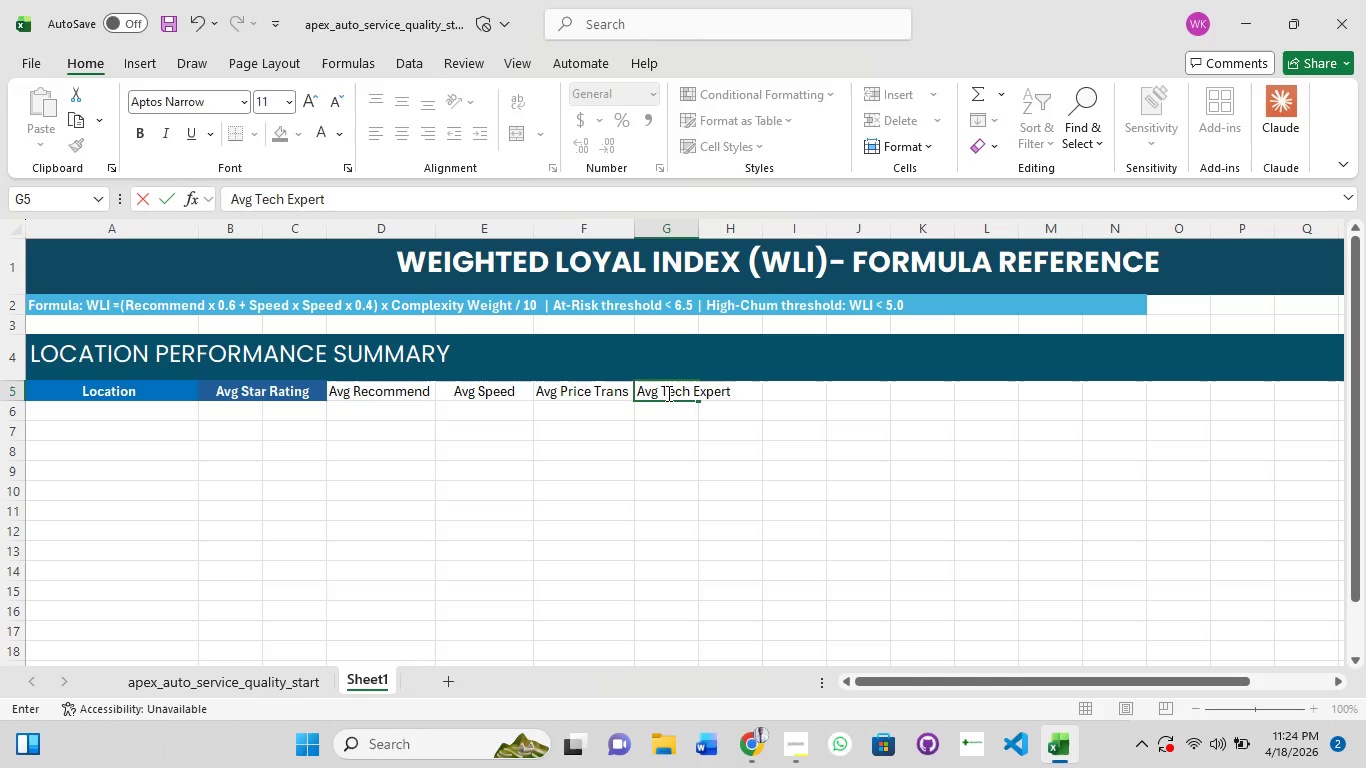 
wait(5.55)
 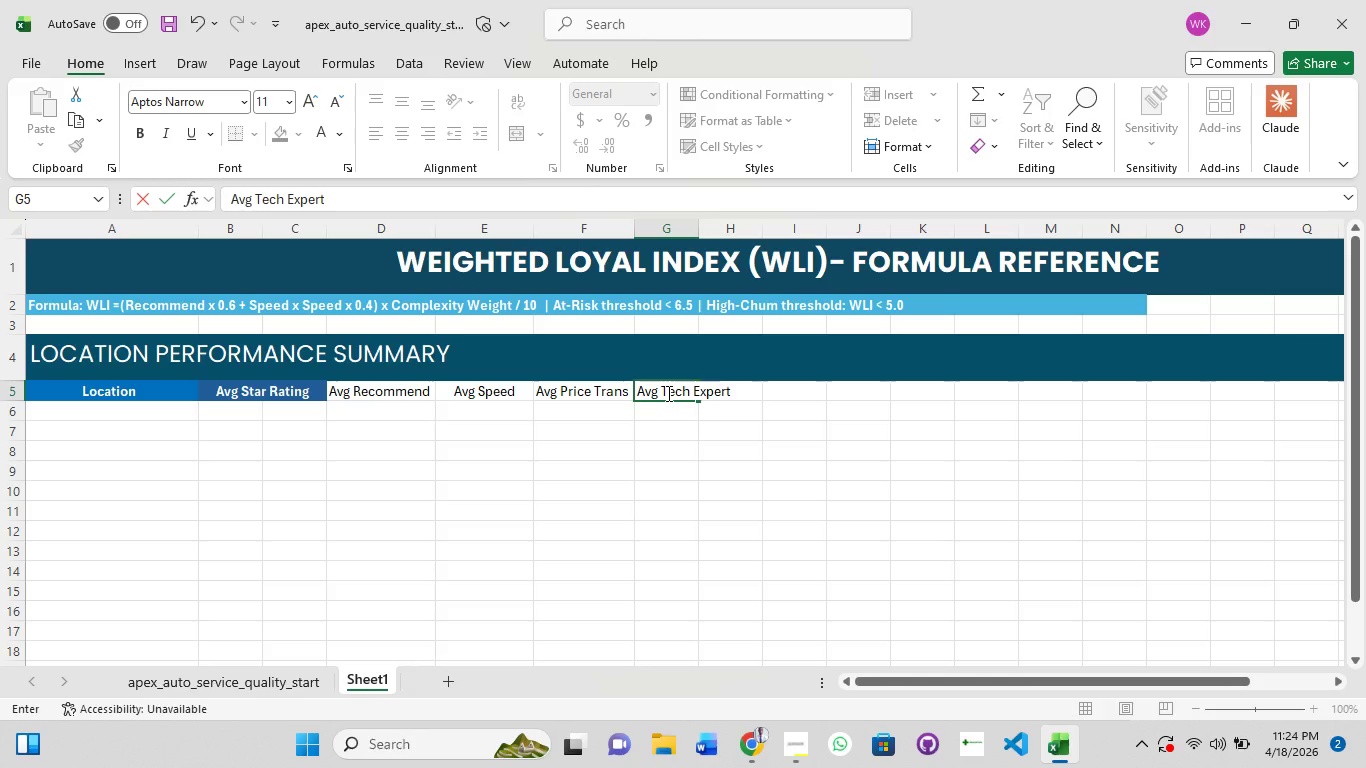 
key(Enter)
 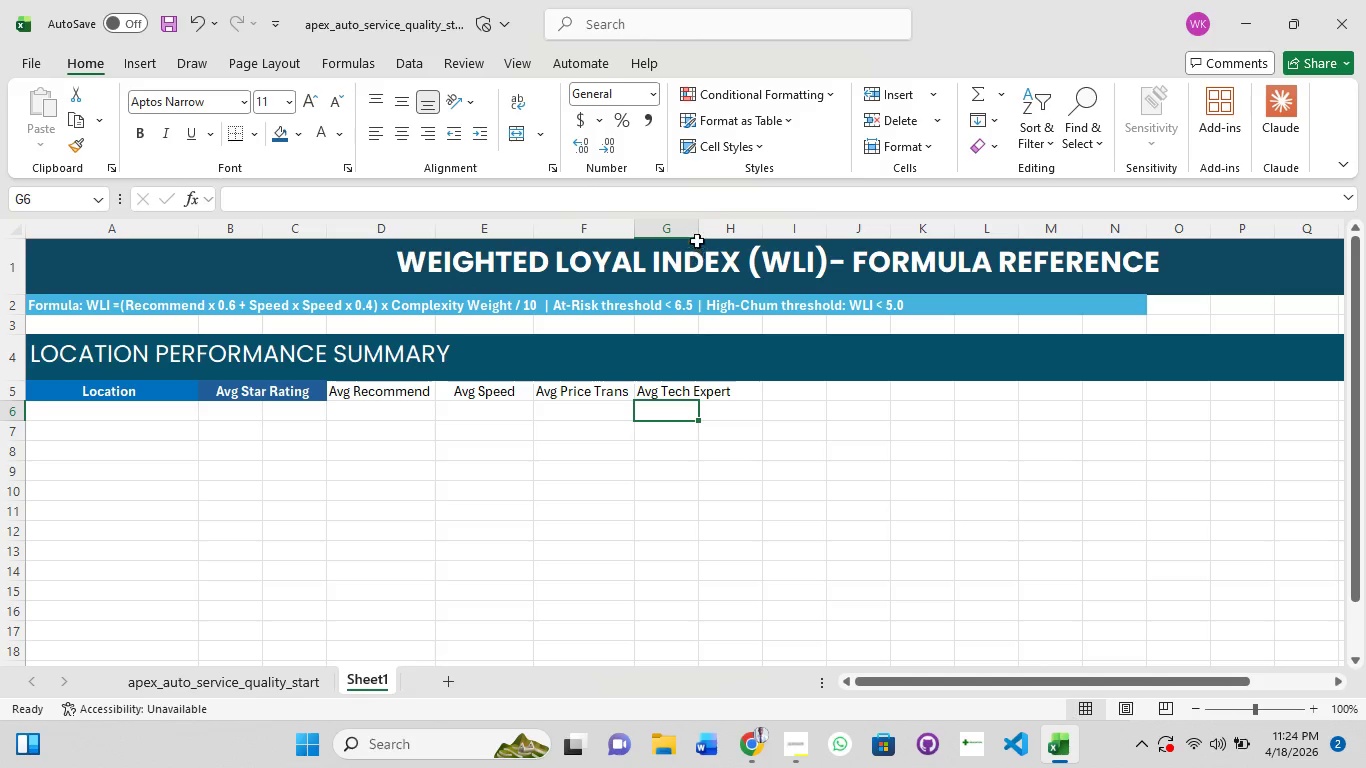 
double_click([697, 223])
 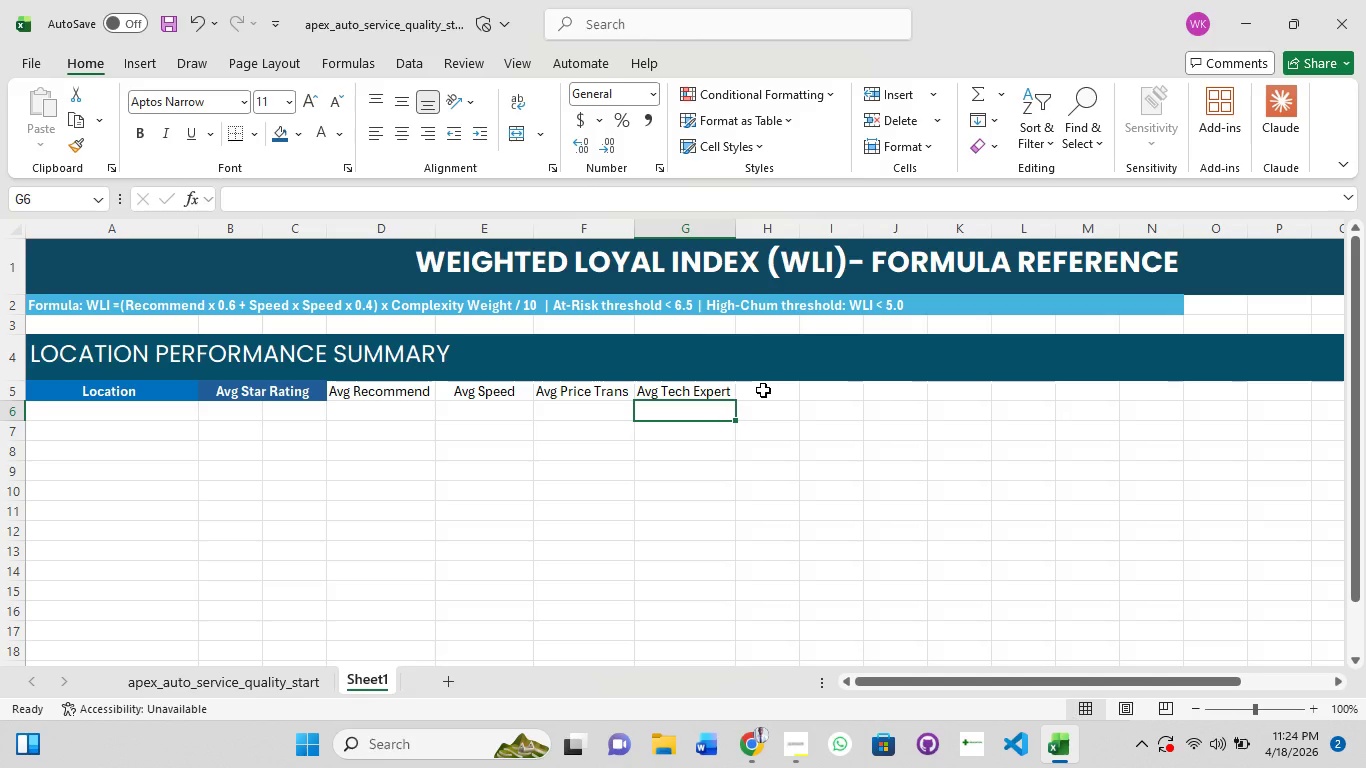 
left_click([763, 390])
 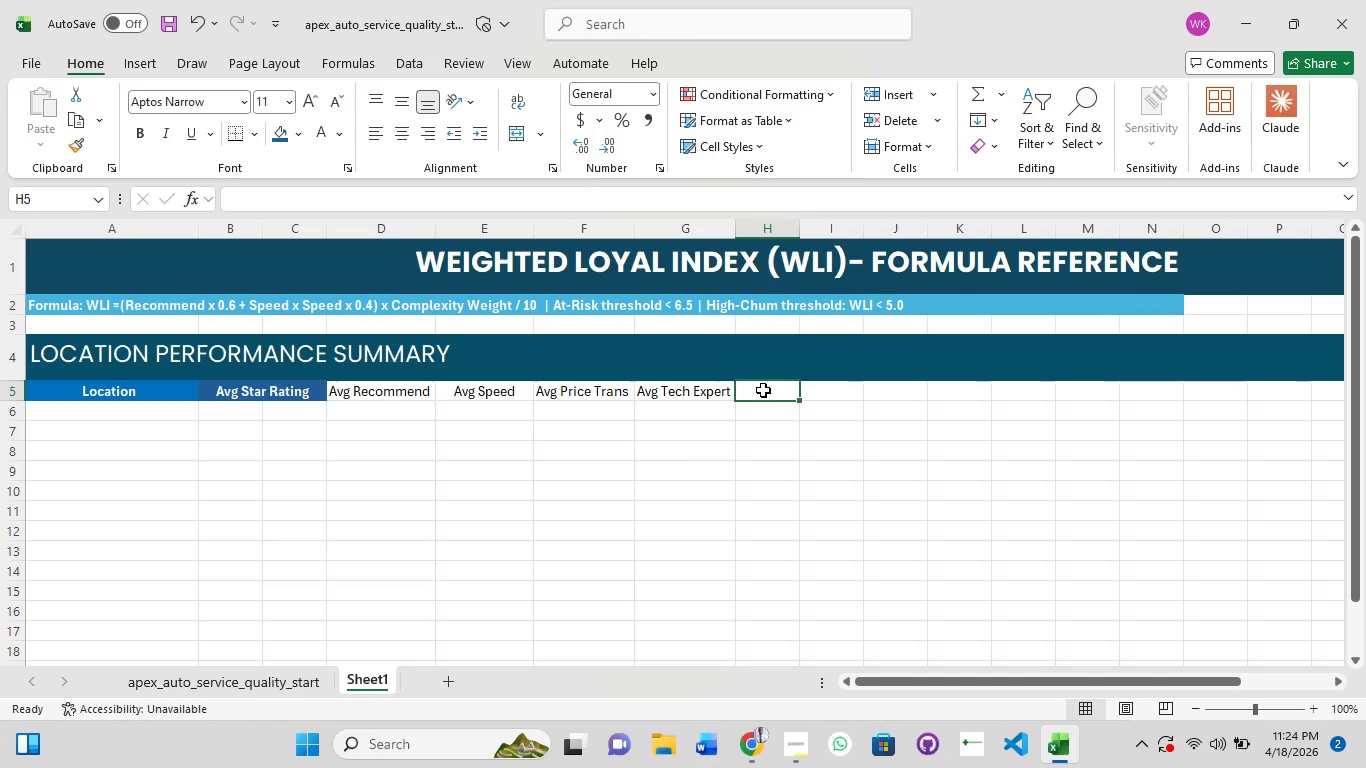 
left_click([763, 390])
 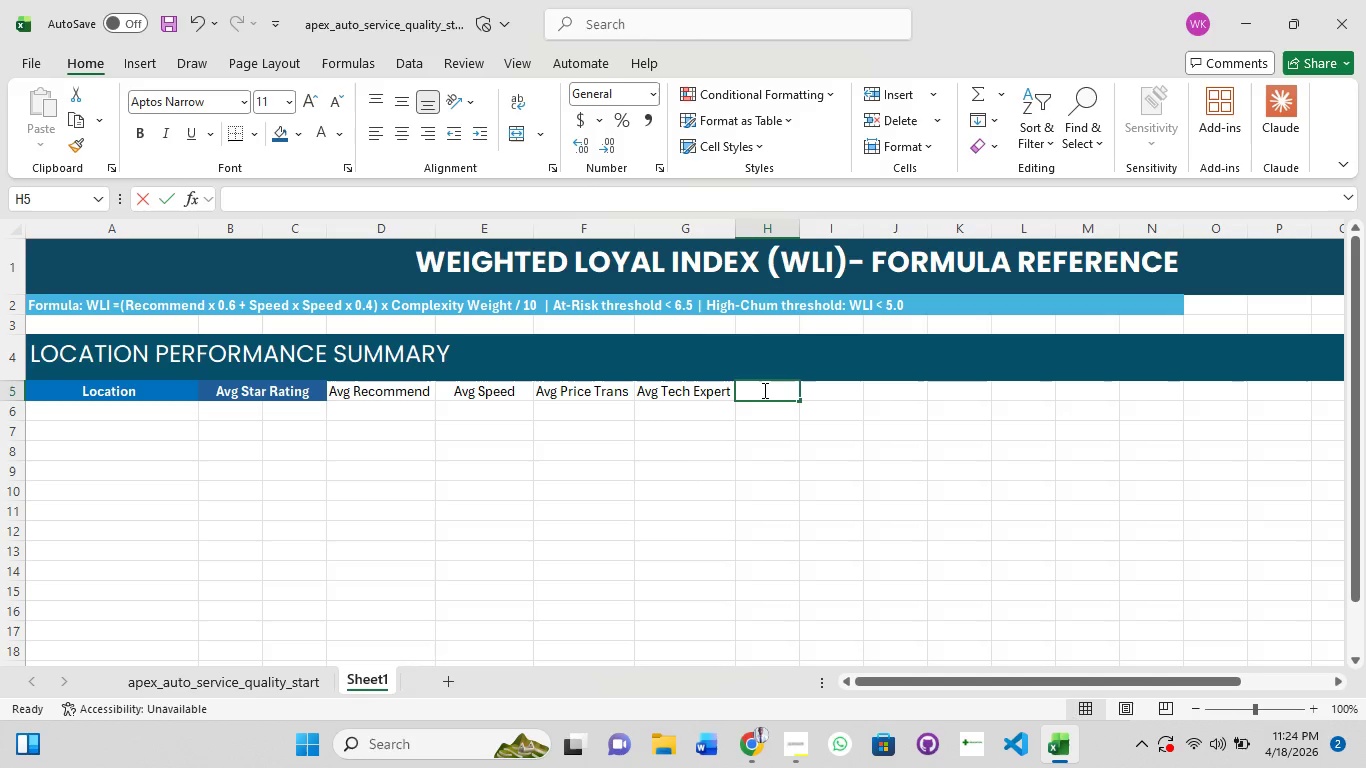 
double_click([763, 390])
 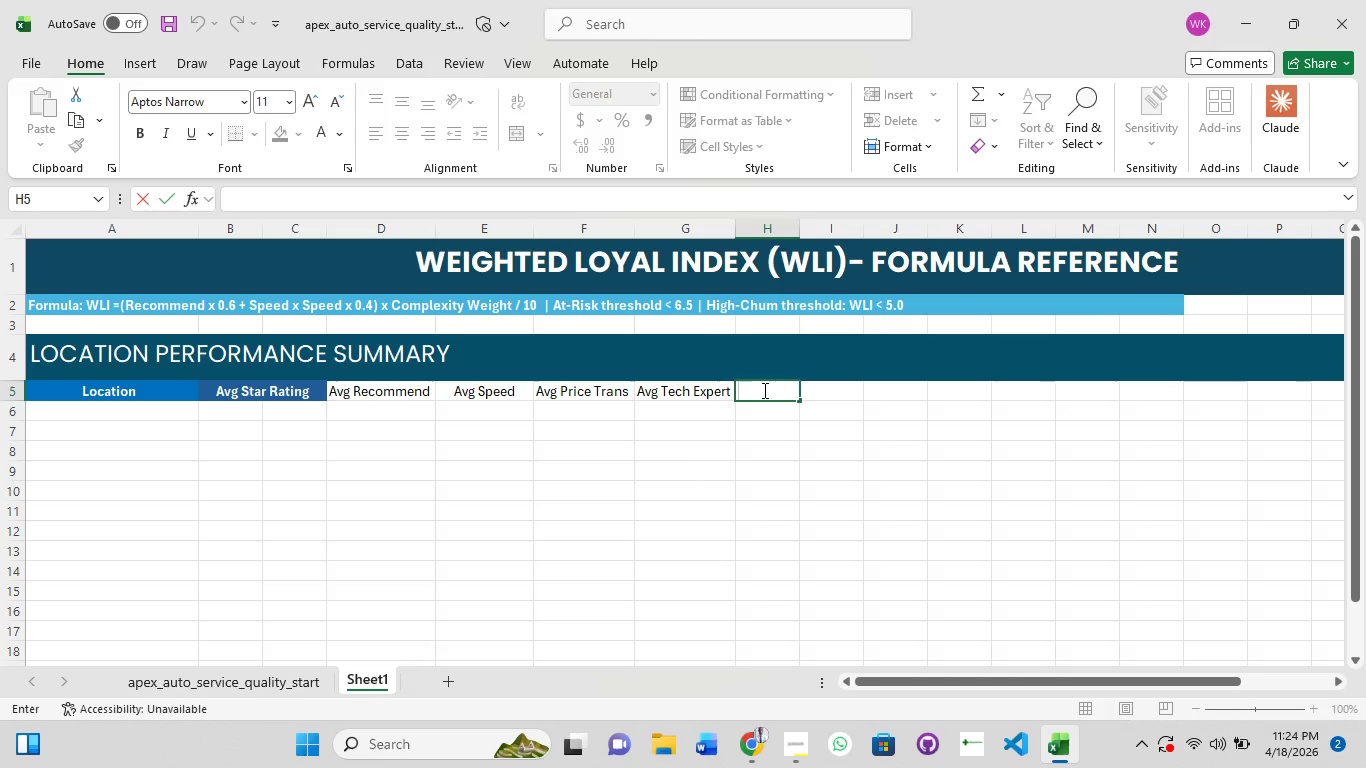 
type(Avg WLI)
 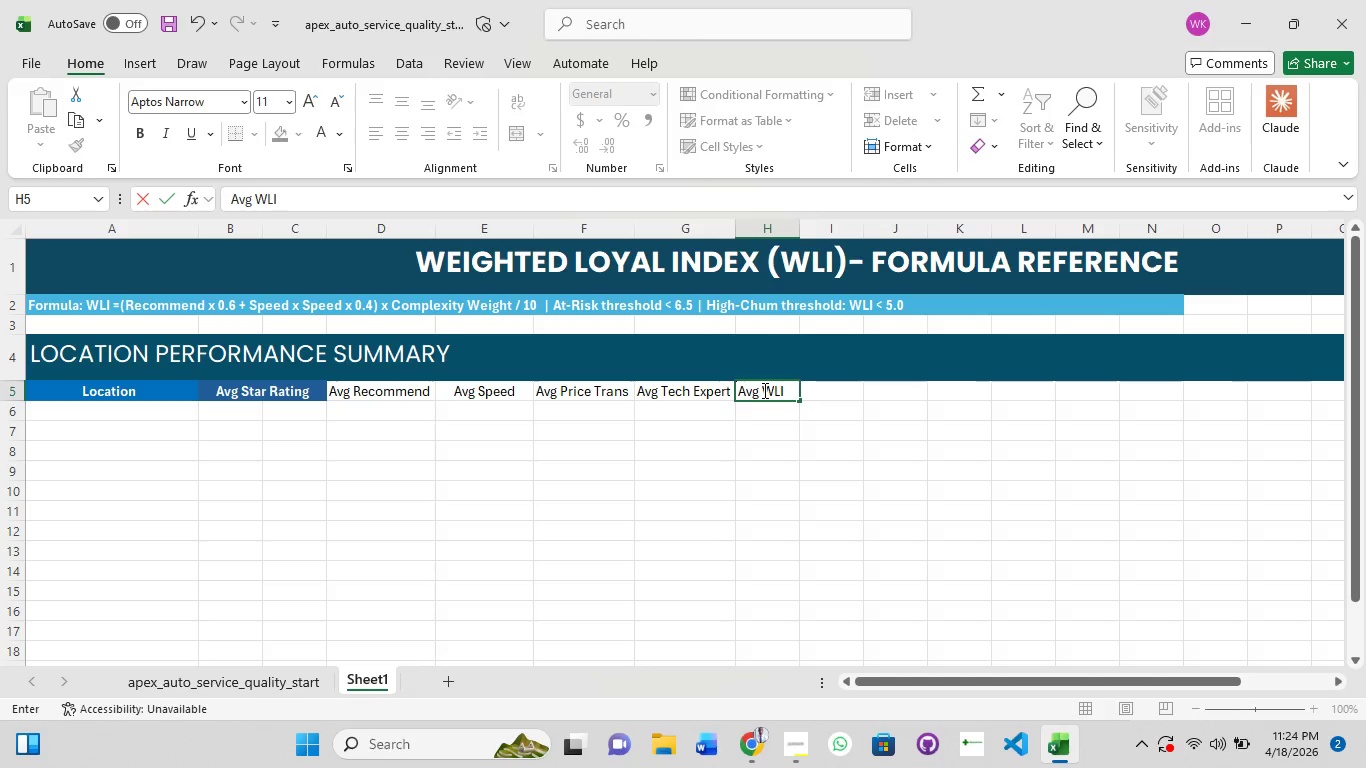 
left_click([840, 395])
 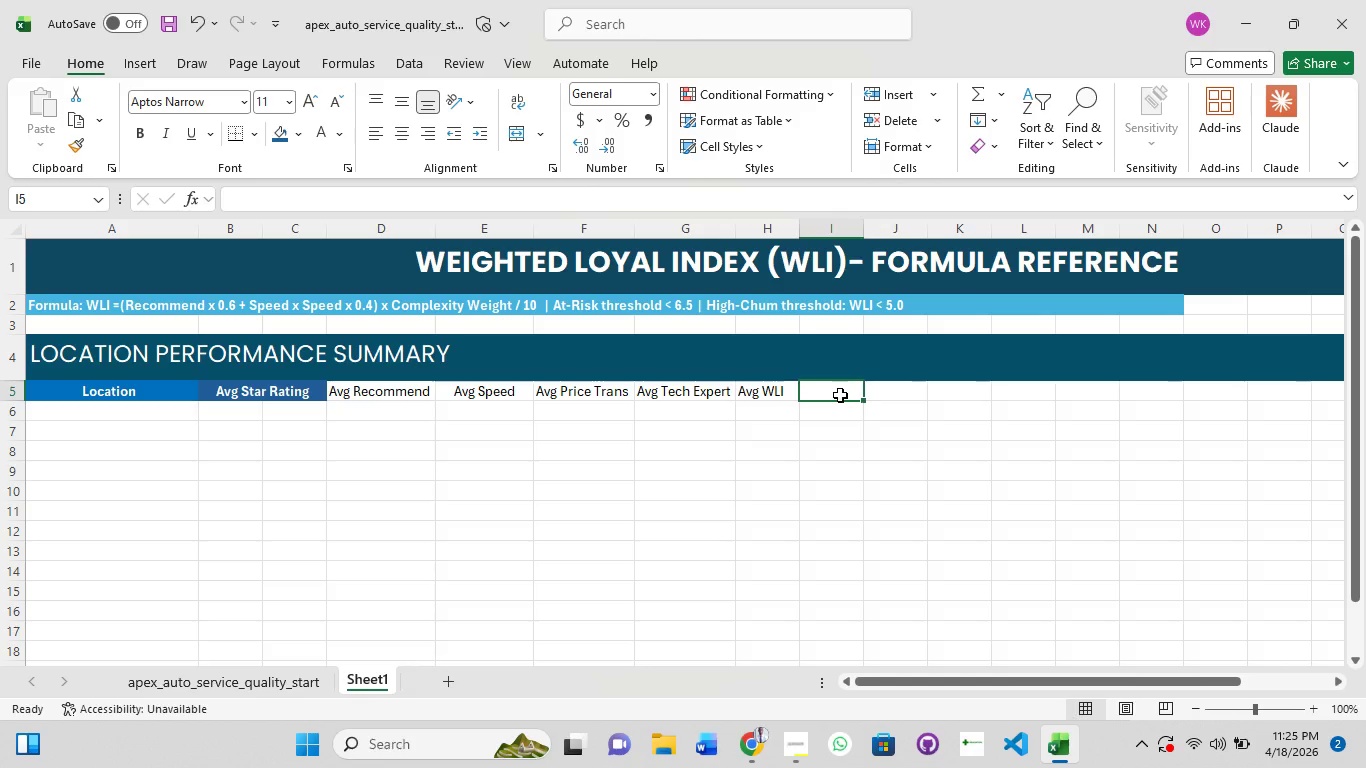 
double_click([840, 395])
 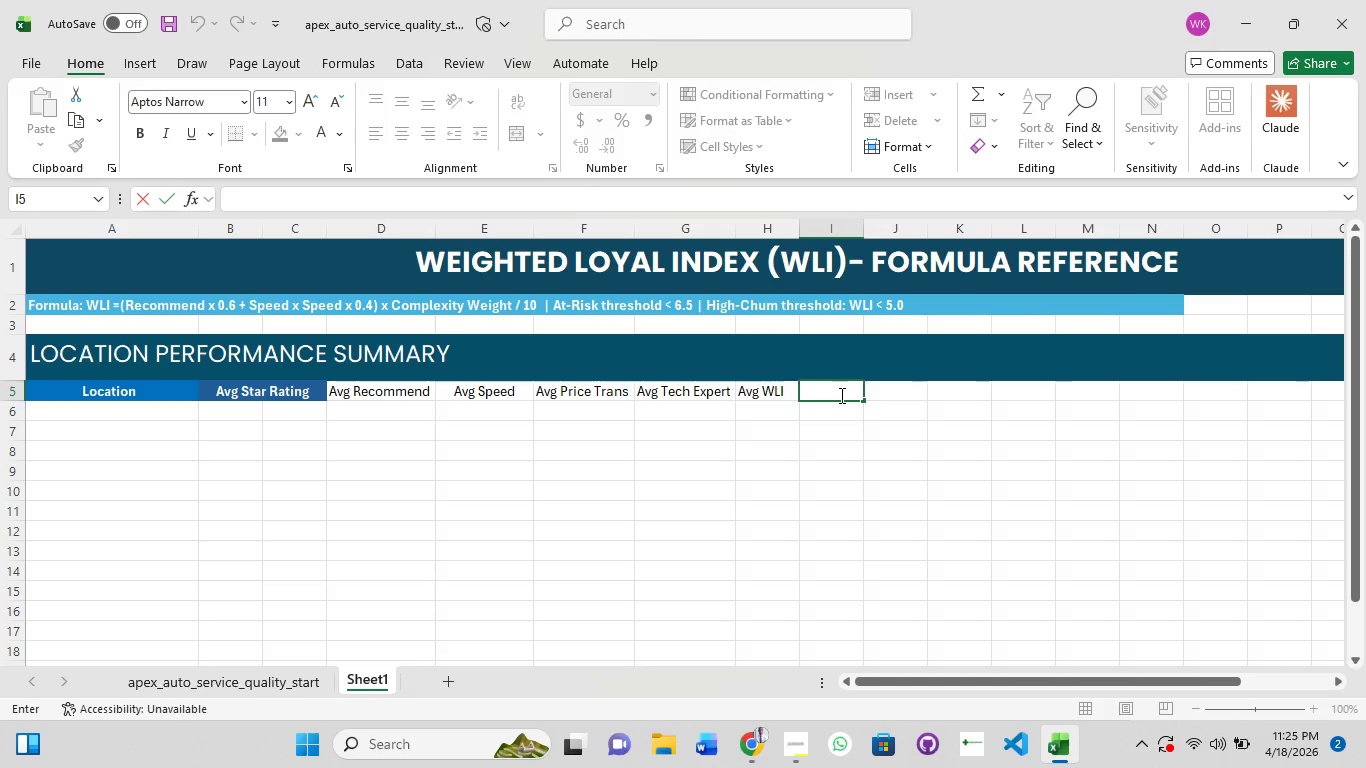 
type(NPs)
key(Backspace)
type(s)
key(Backspace)
type(S Score (%))
 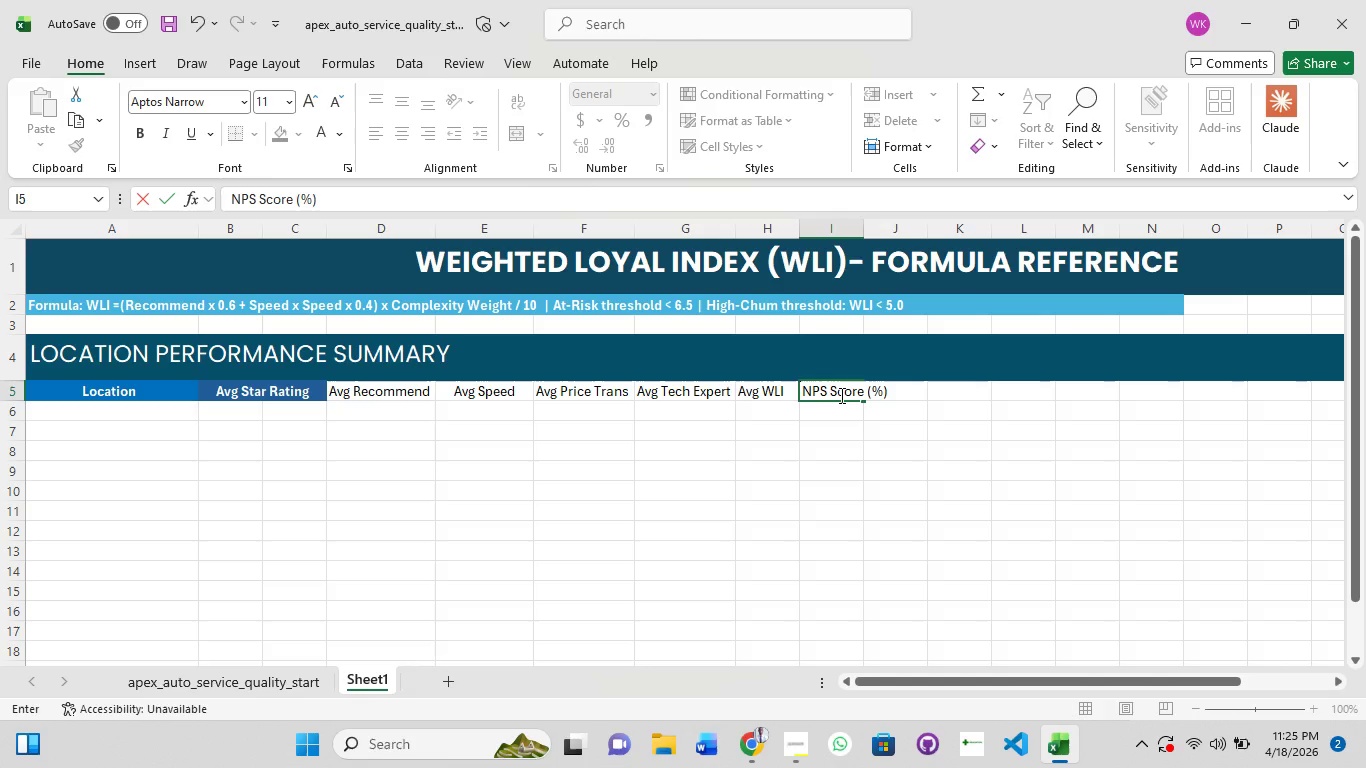 
left_click([865, 236])
 